 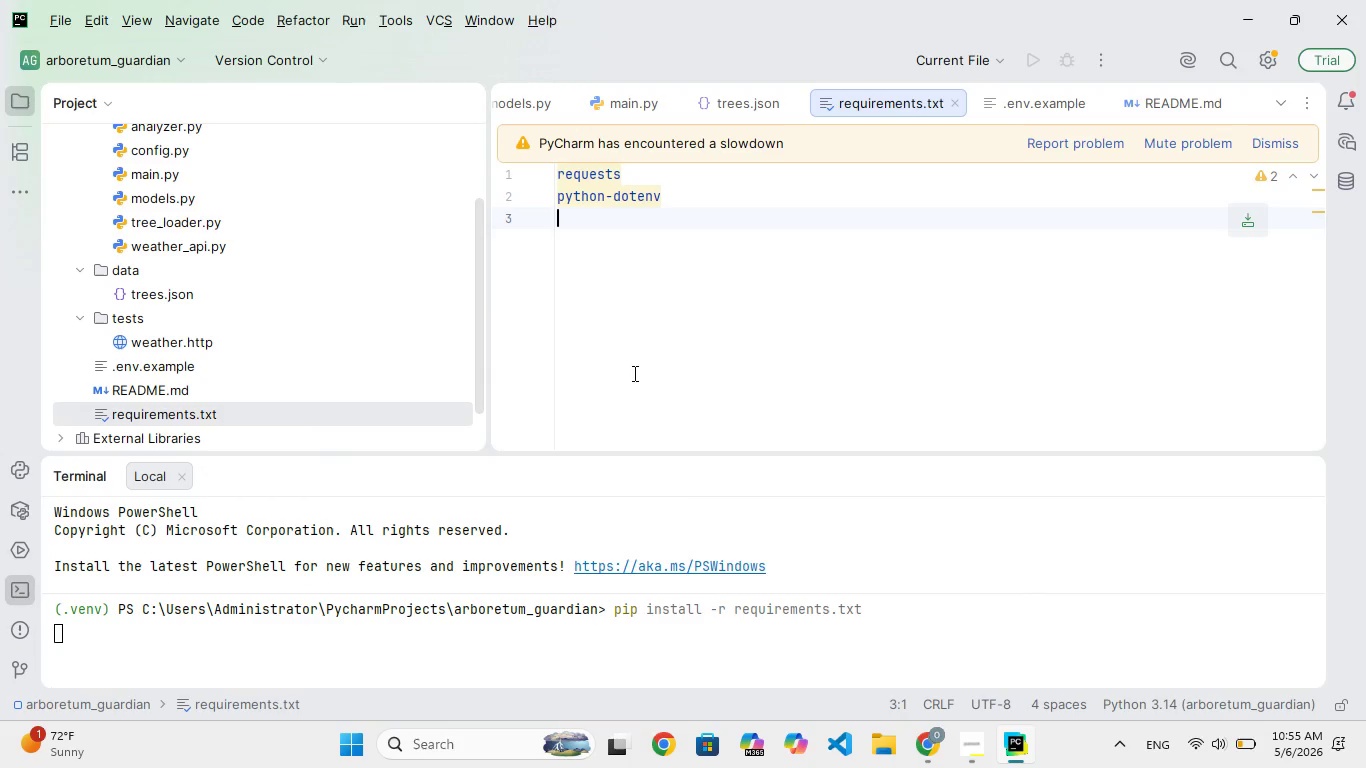 
left_click([869, 631])
 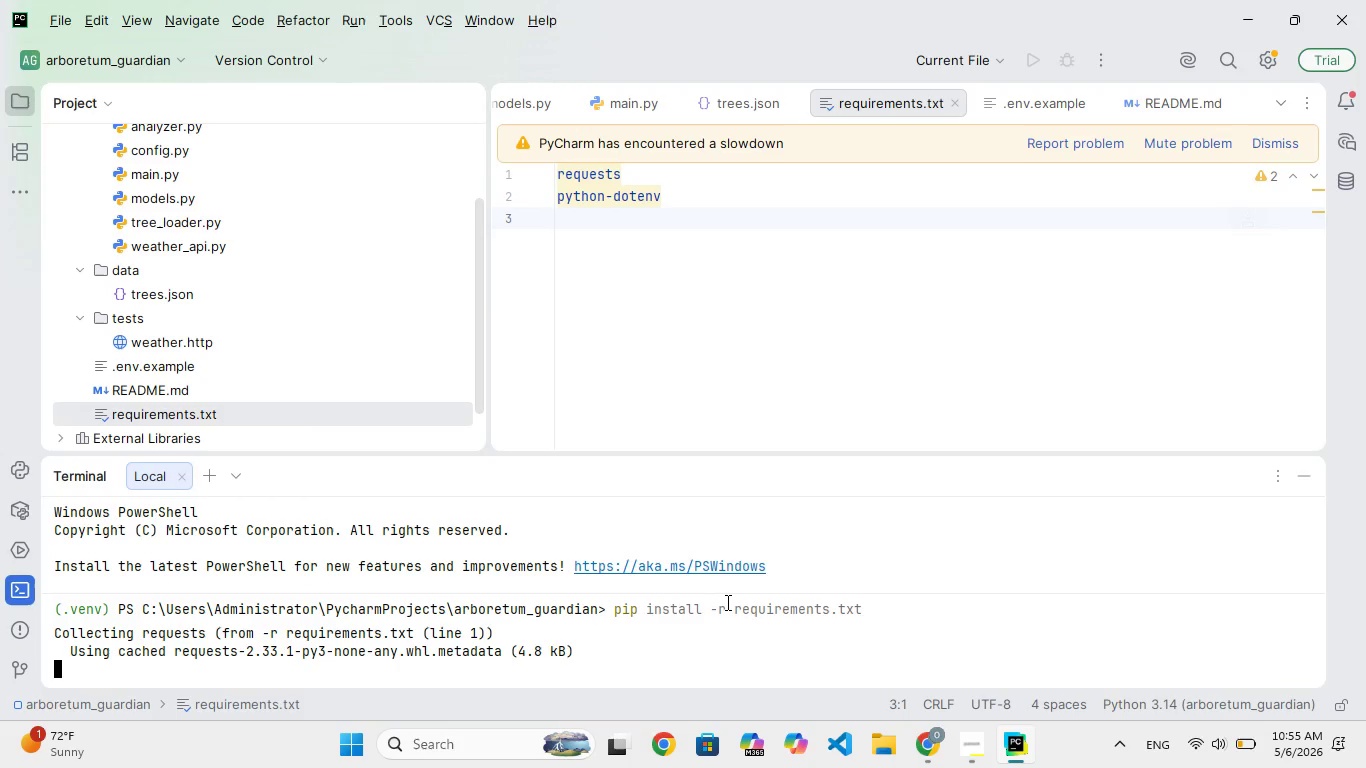 
scroll: coordinate [726, 602], scroll_direction: down, amount: 116.0
 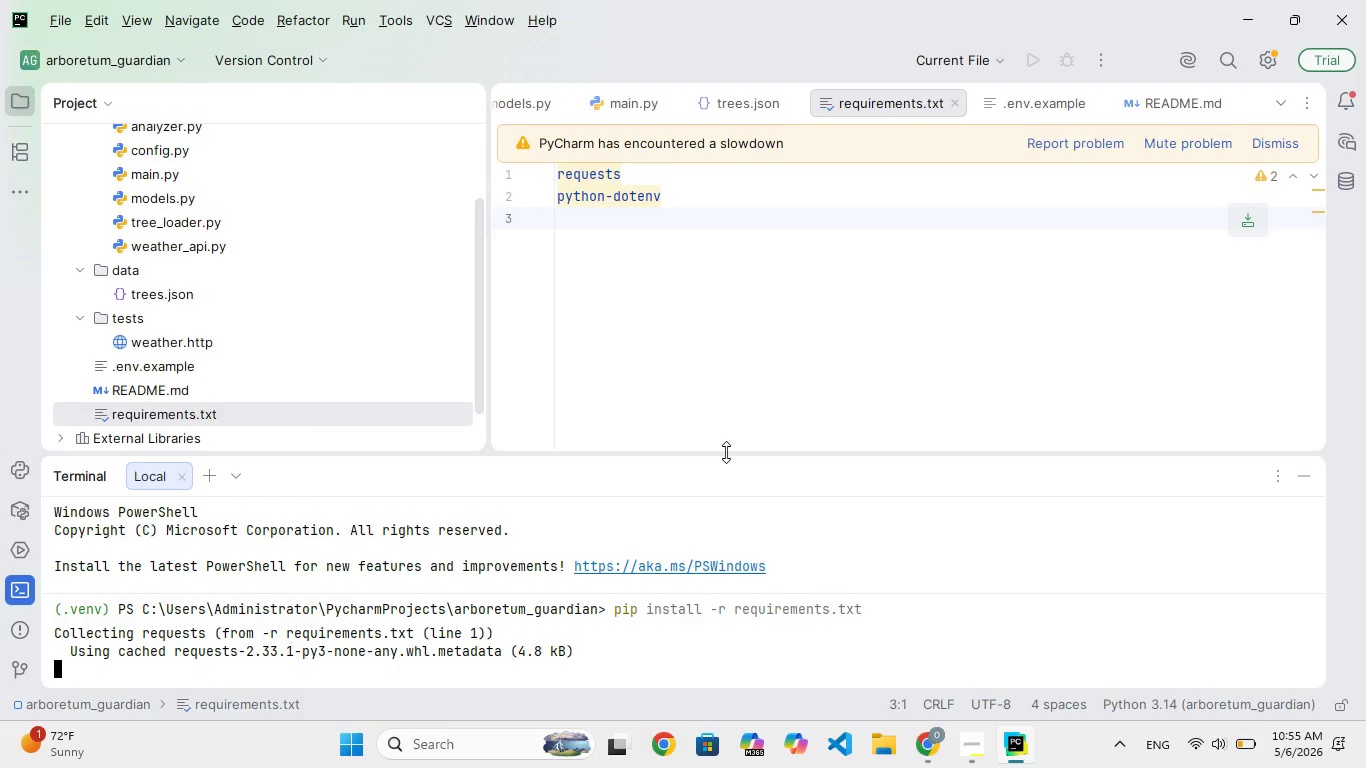 
left_click_drag(start_coordinate=[726, 452], to_coordinate=[736, 482])
 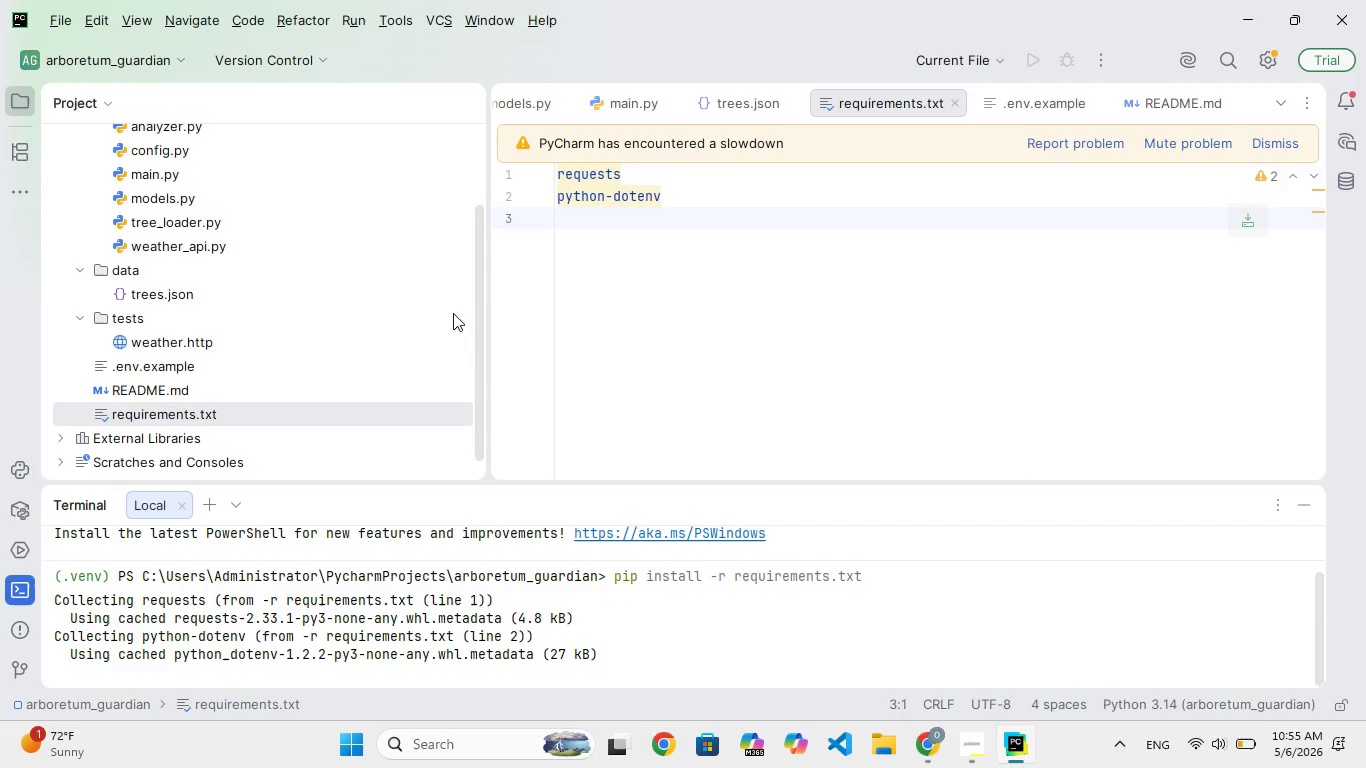 
scroll: coordinate [353, 357], scroll_direction: up, amount: 98.0
 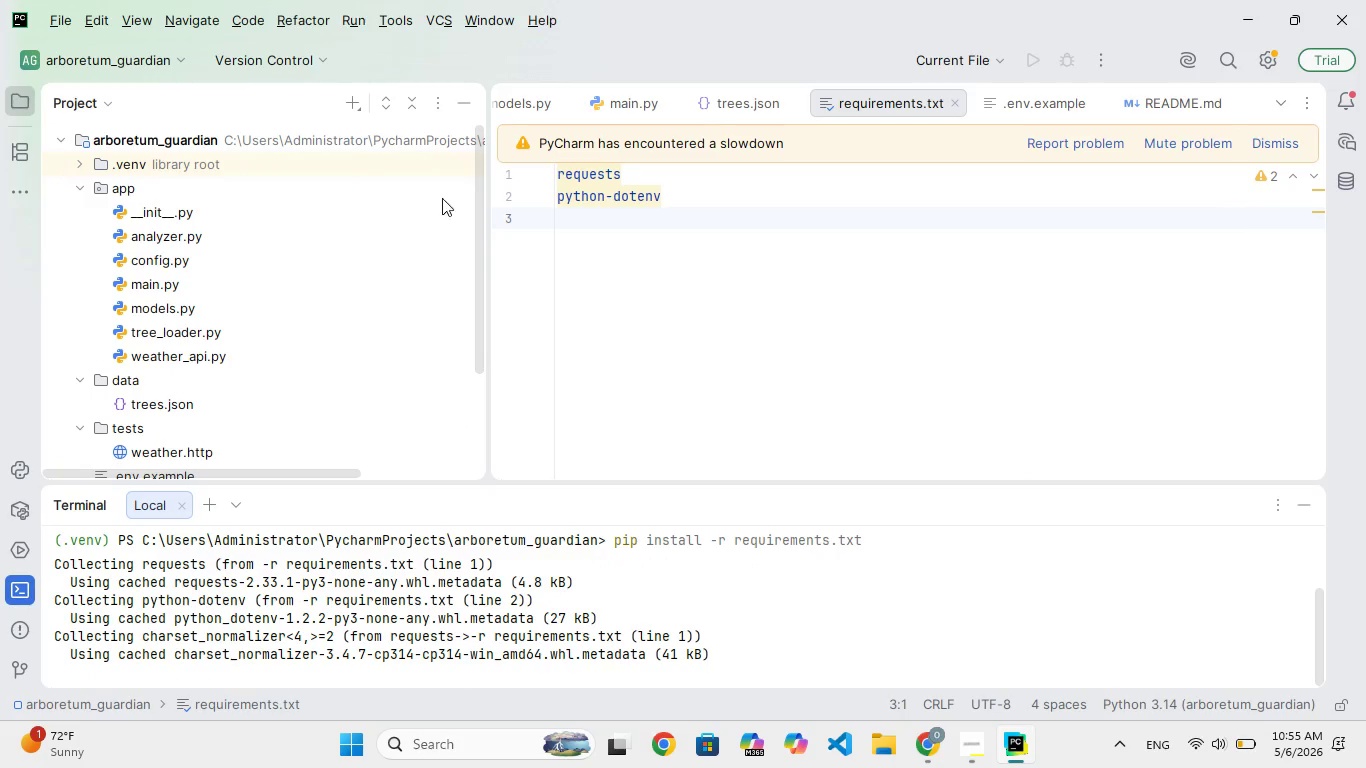 
scroll: coordinate [614, 573], scroll_direction: down, amount: 25.0
 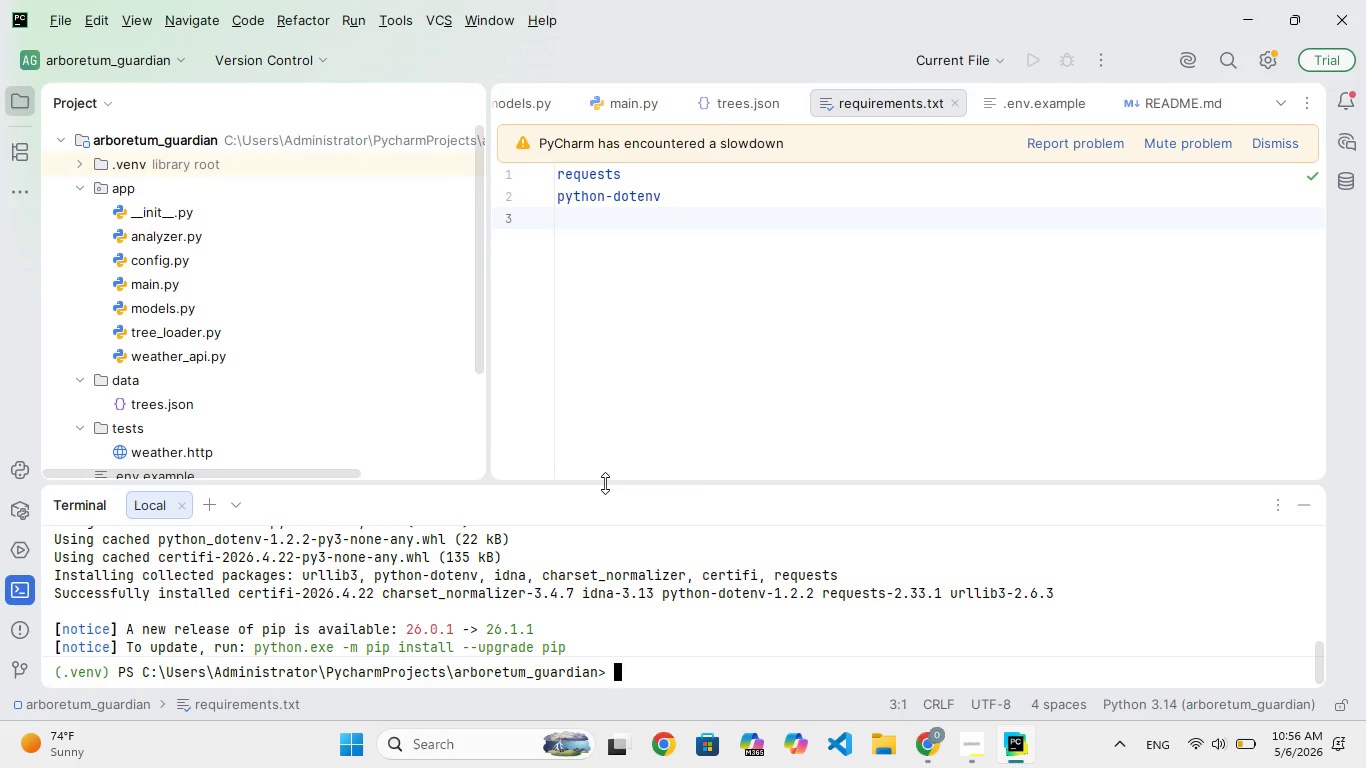 
wait(102.59)
 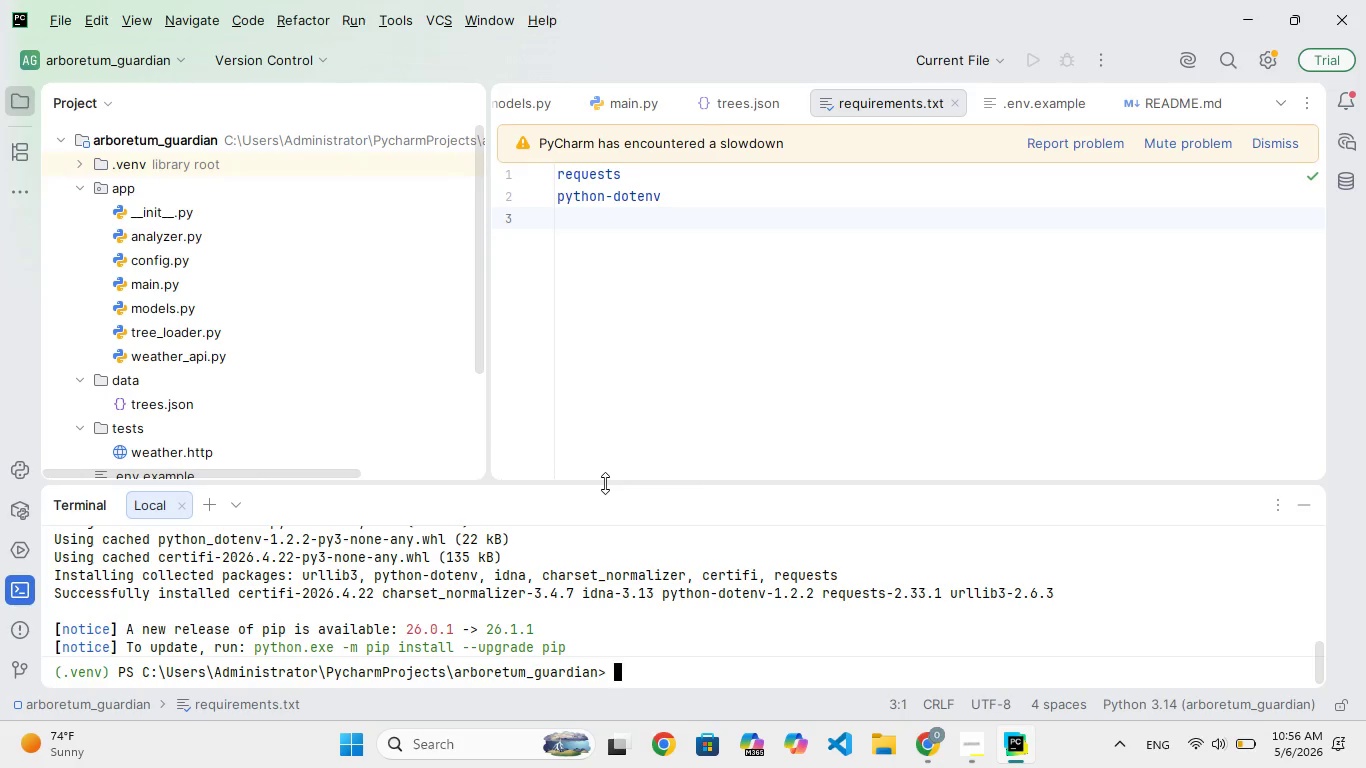 
double_click([684, 325])
 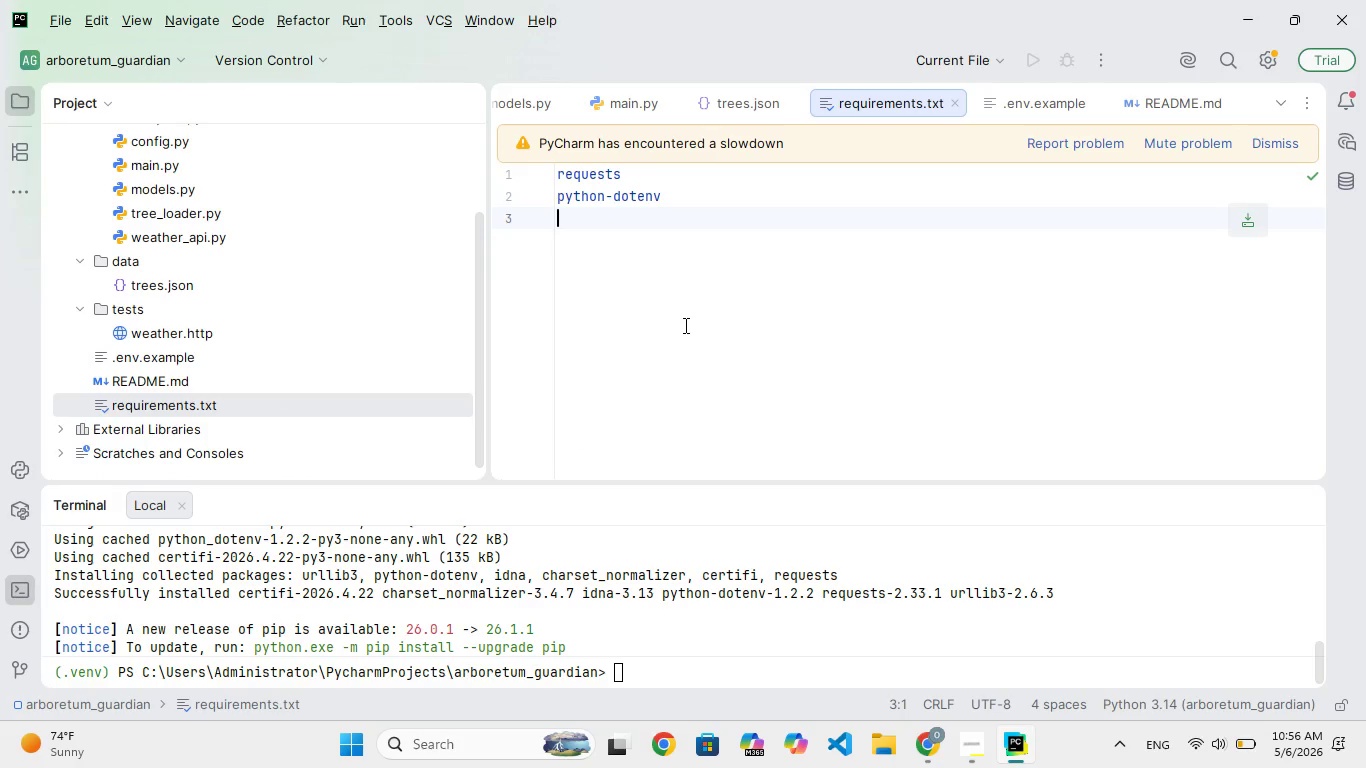 
triple_click([684, 325])
 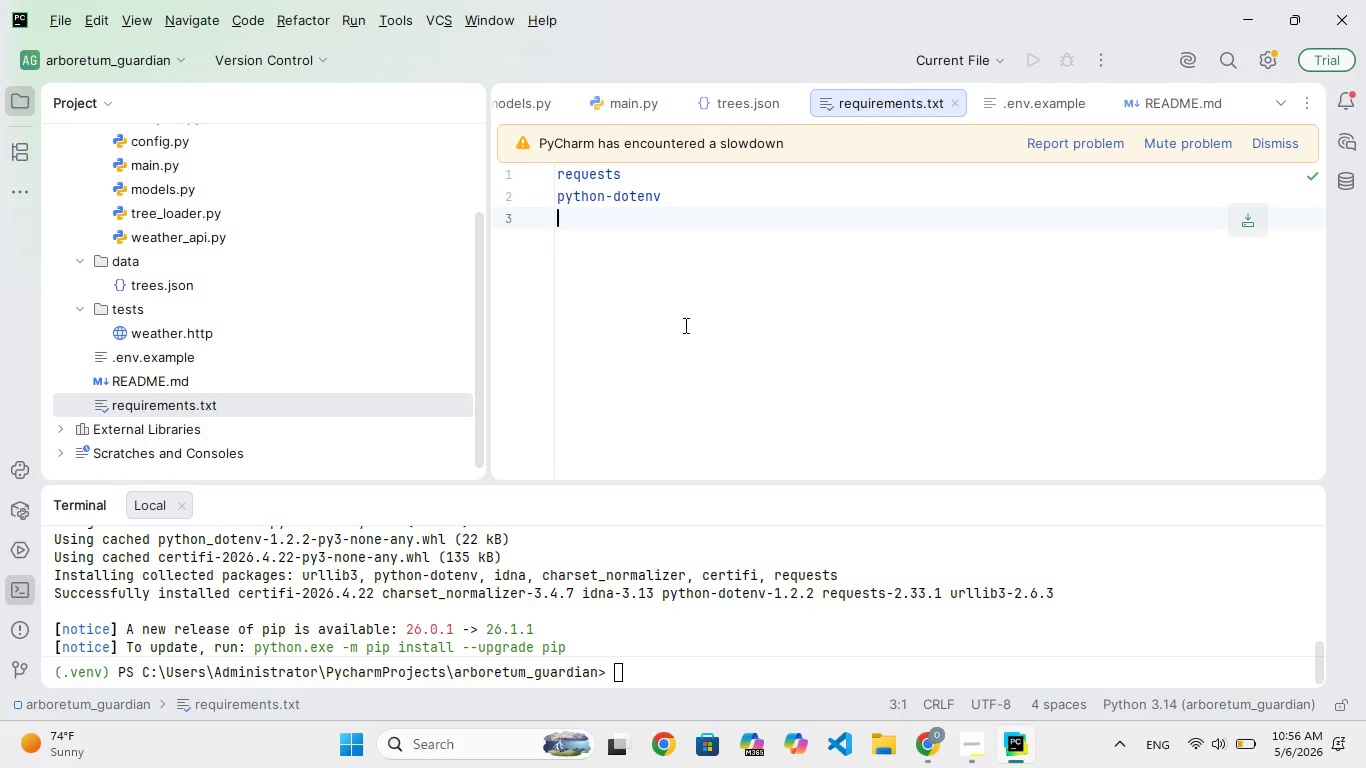 
triple_click([684, 325])
 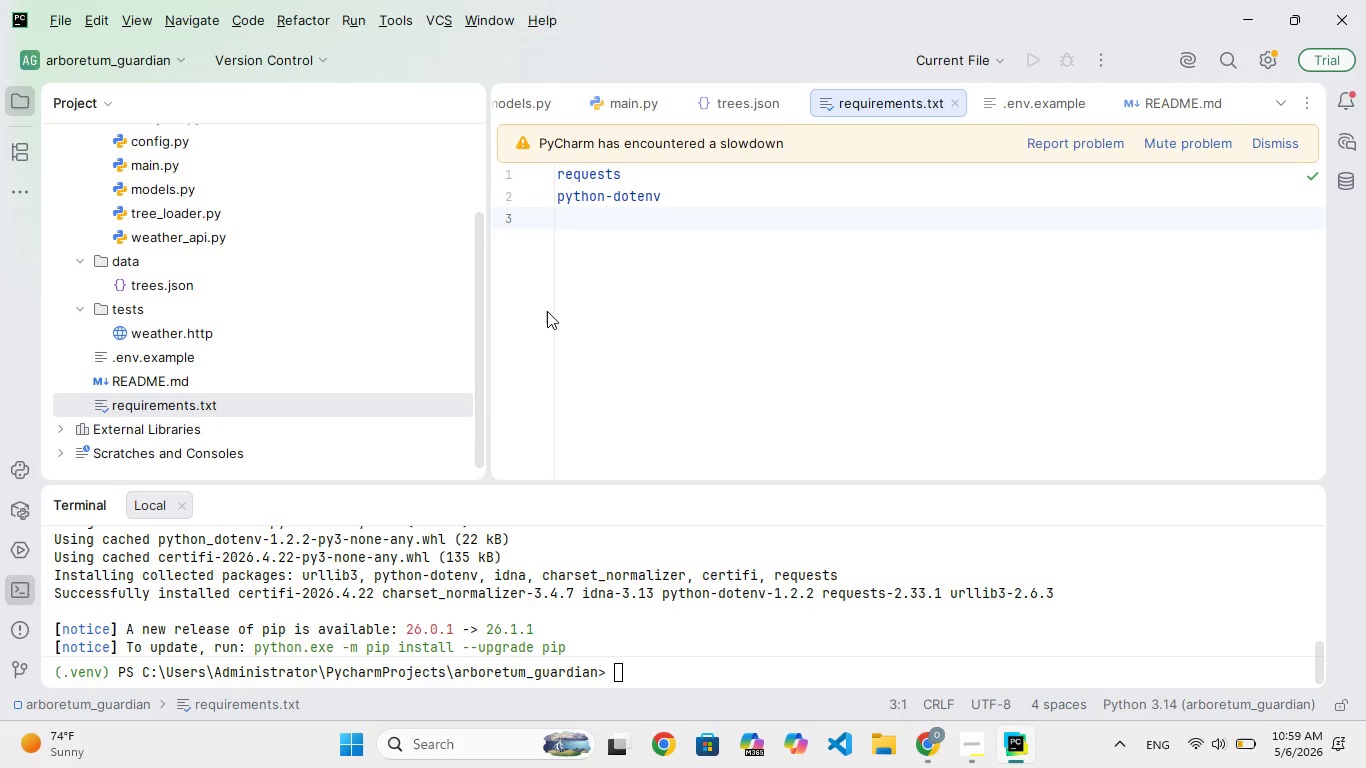 
wait(130.5)
 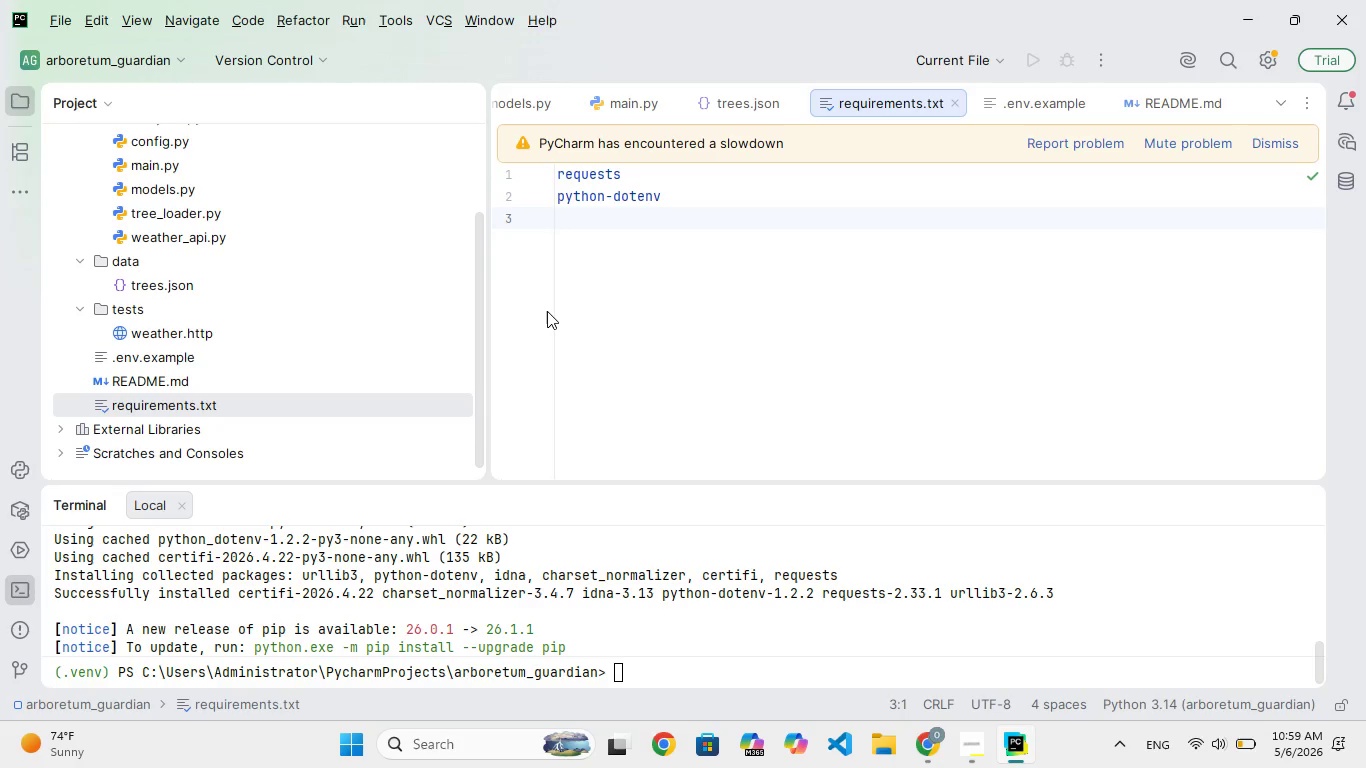 
left_click([649, 276])
 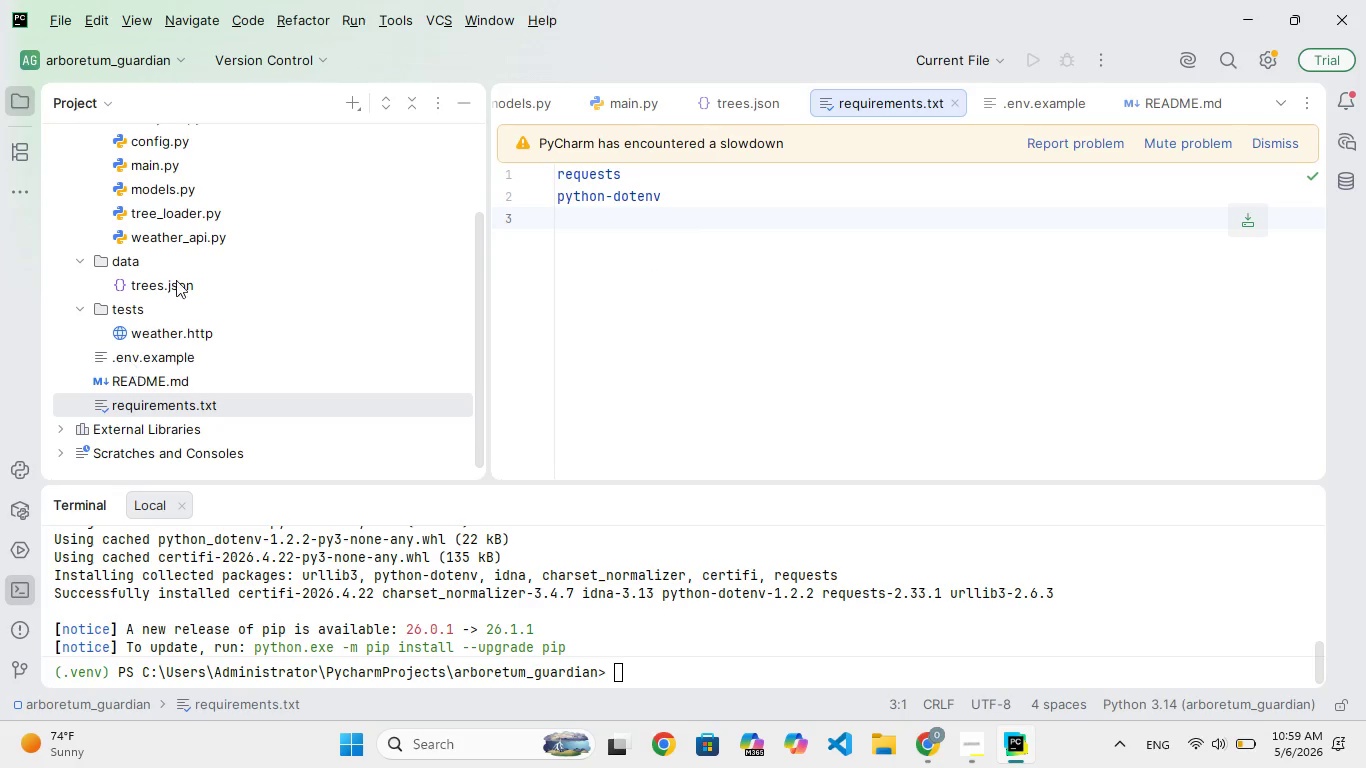 
scroll: coordinate [241, 185], scroll_direction: up, amount: 53.0
 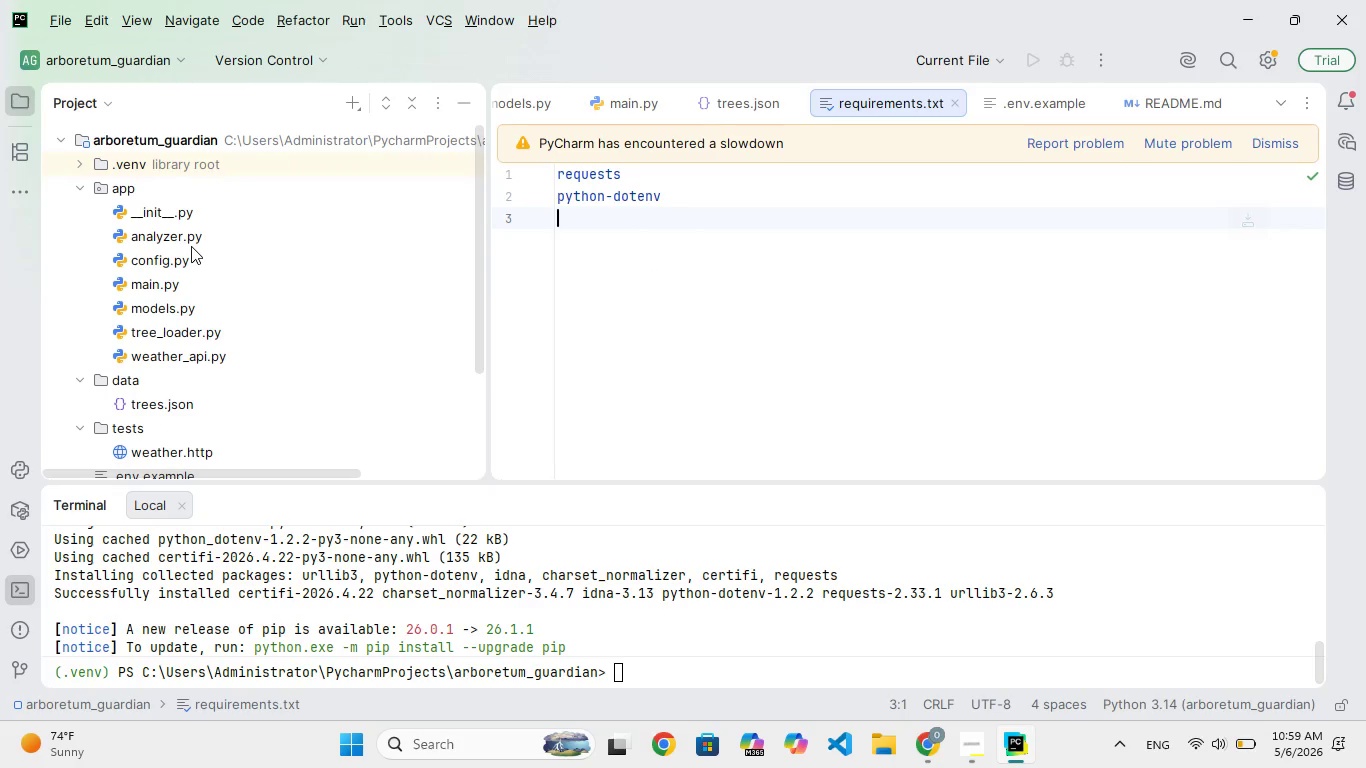 
double_click([191, 246])
 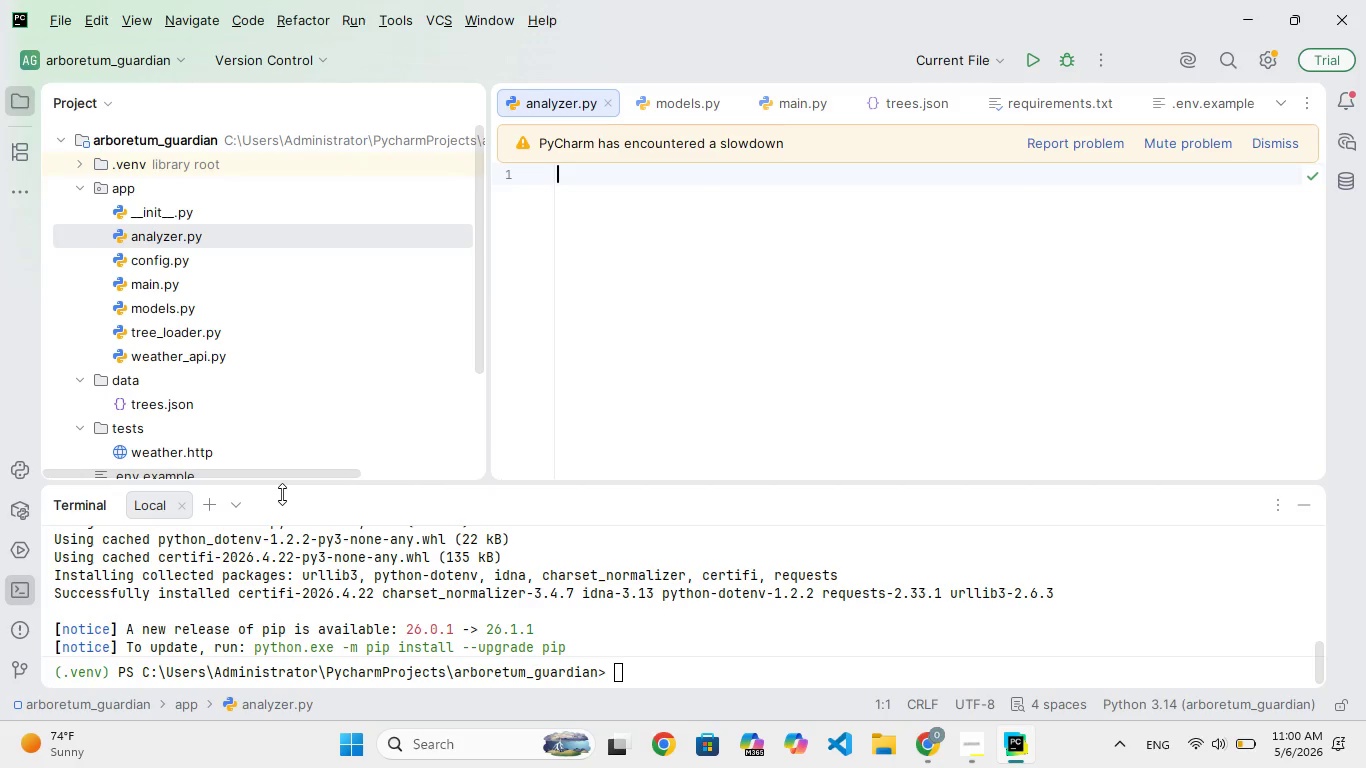 
wait(87.31)
 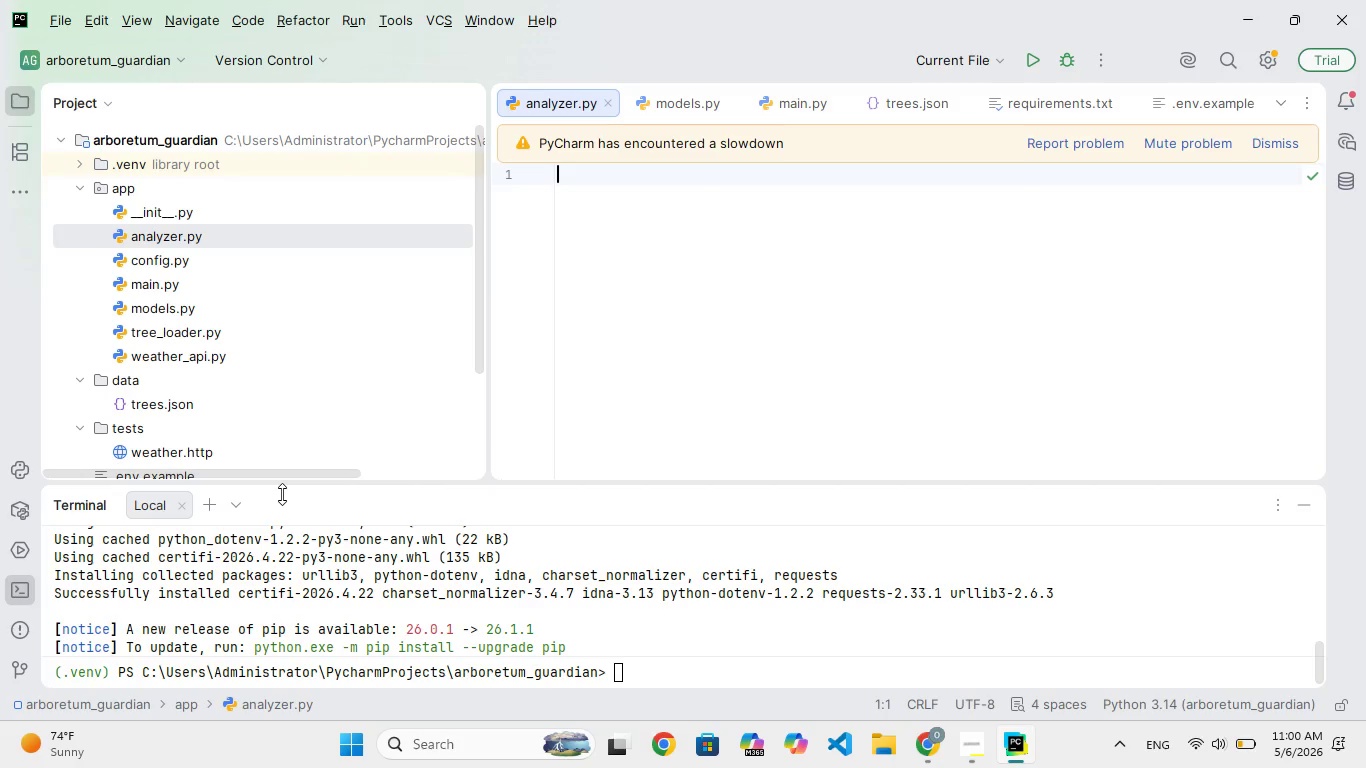 
left_click_drag(start_coordinate=[188, 274], to_coordinate=[184, 266])
 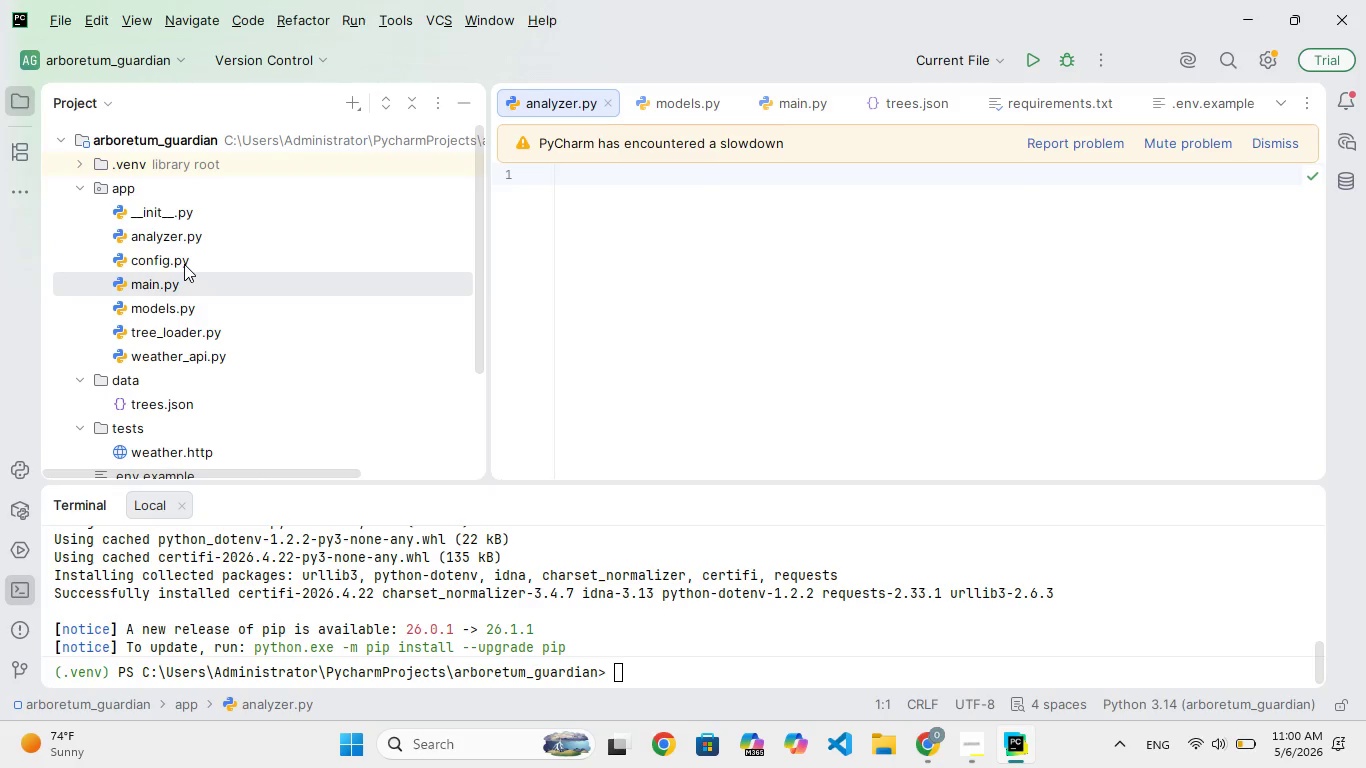 
double_click([184, 264])
 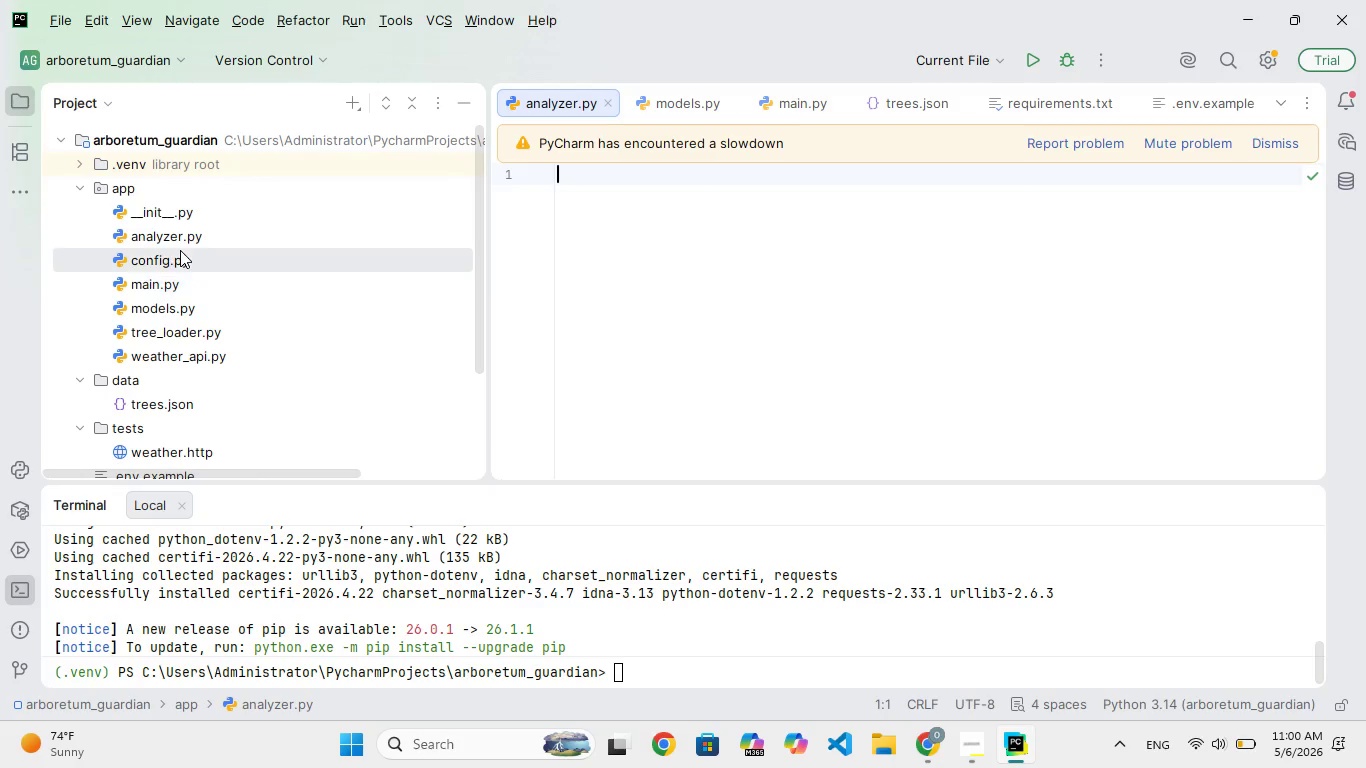 
double_click([180, 250])
 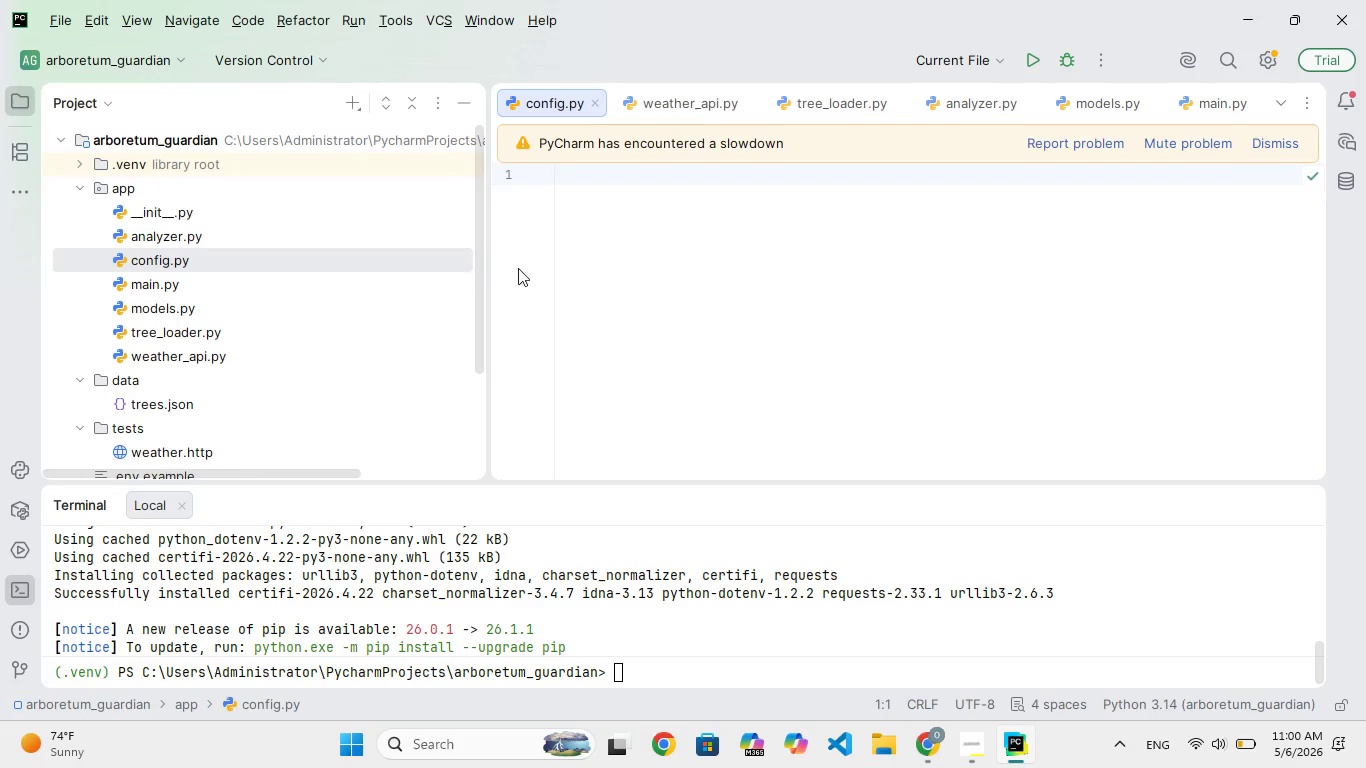 
left_click([596, 286])
 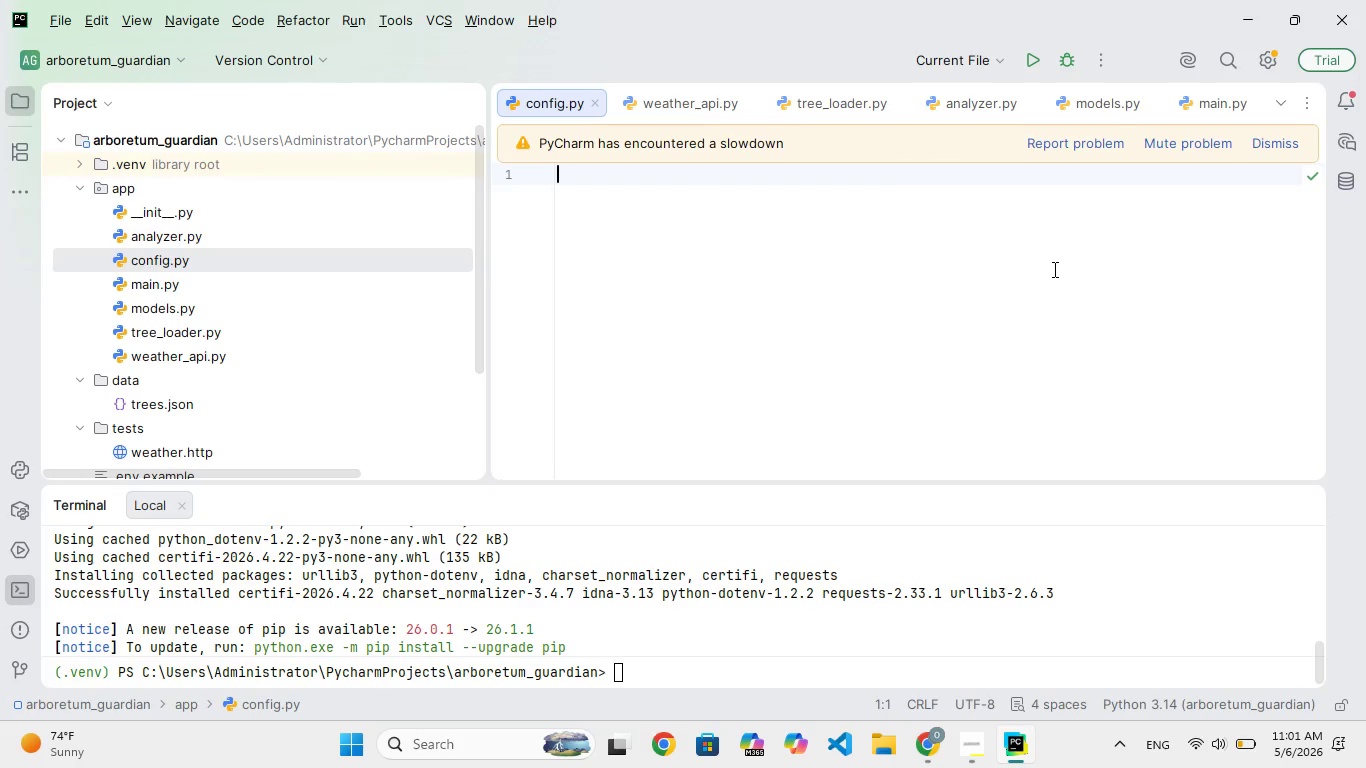 
wait(35.22)
 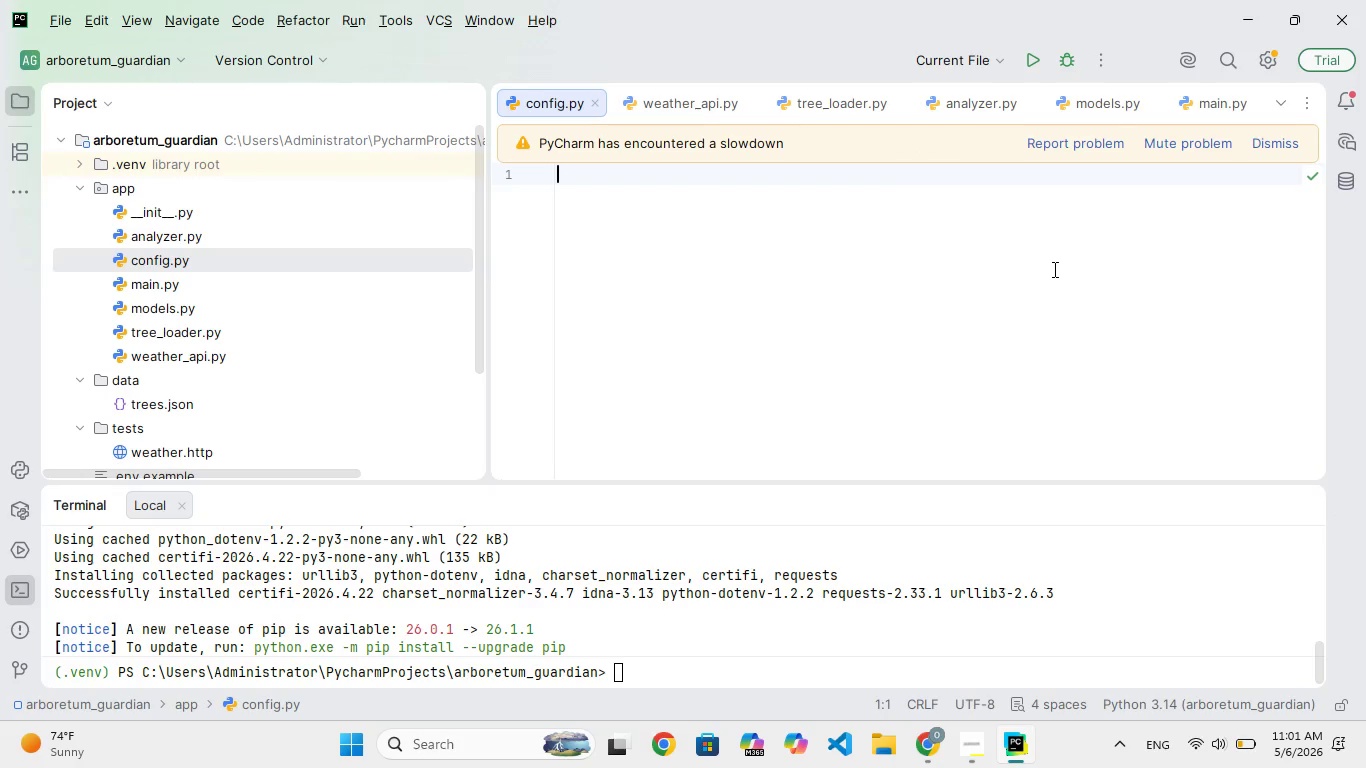 
scroll: coordinate [258, 291], scroll_direction: down, amount: 136.0
 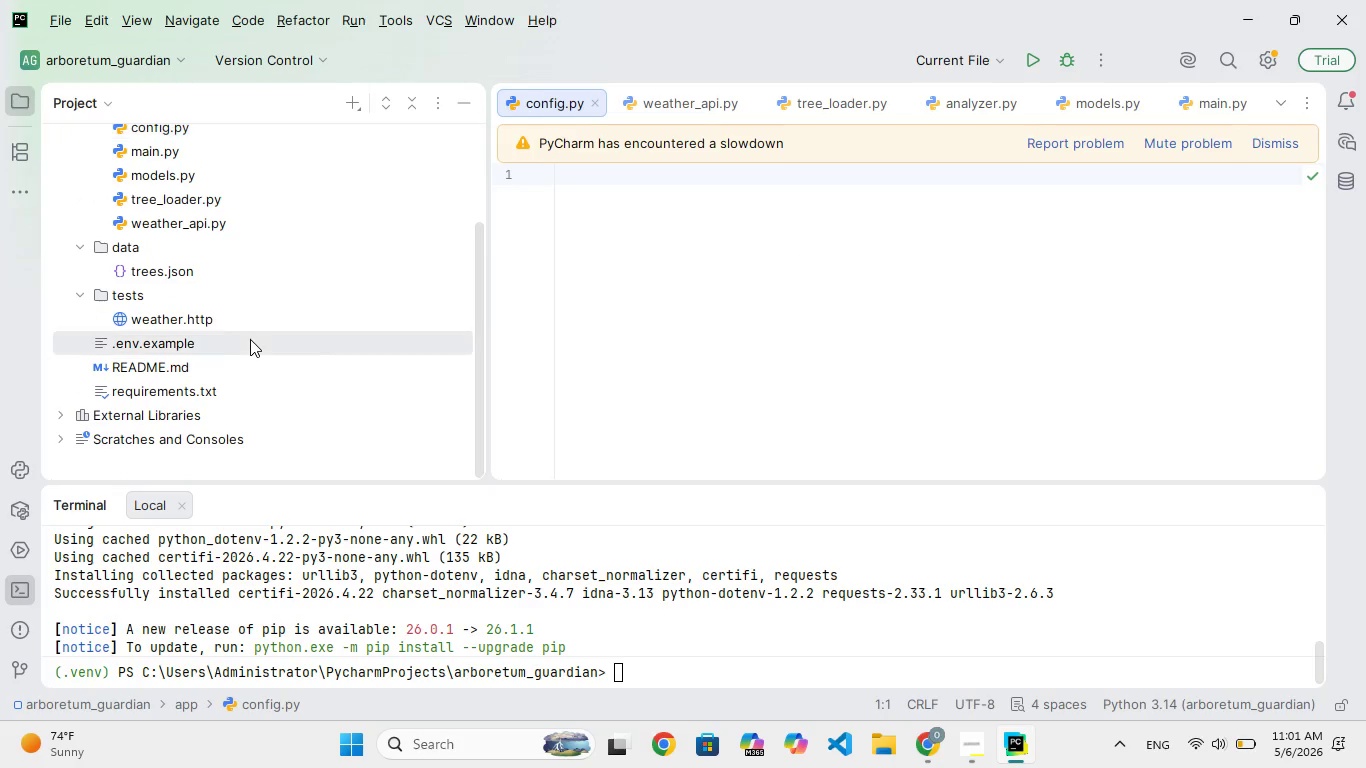 
double_click([251, 339])
 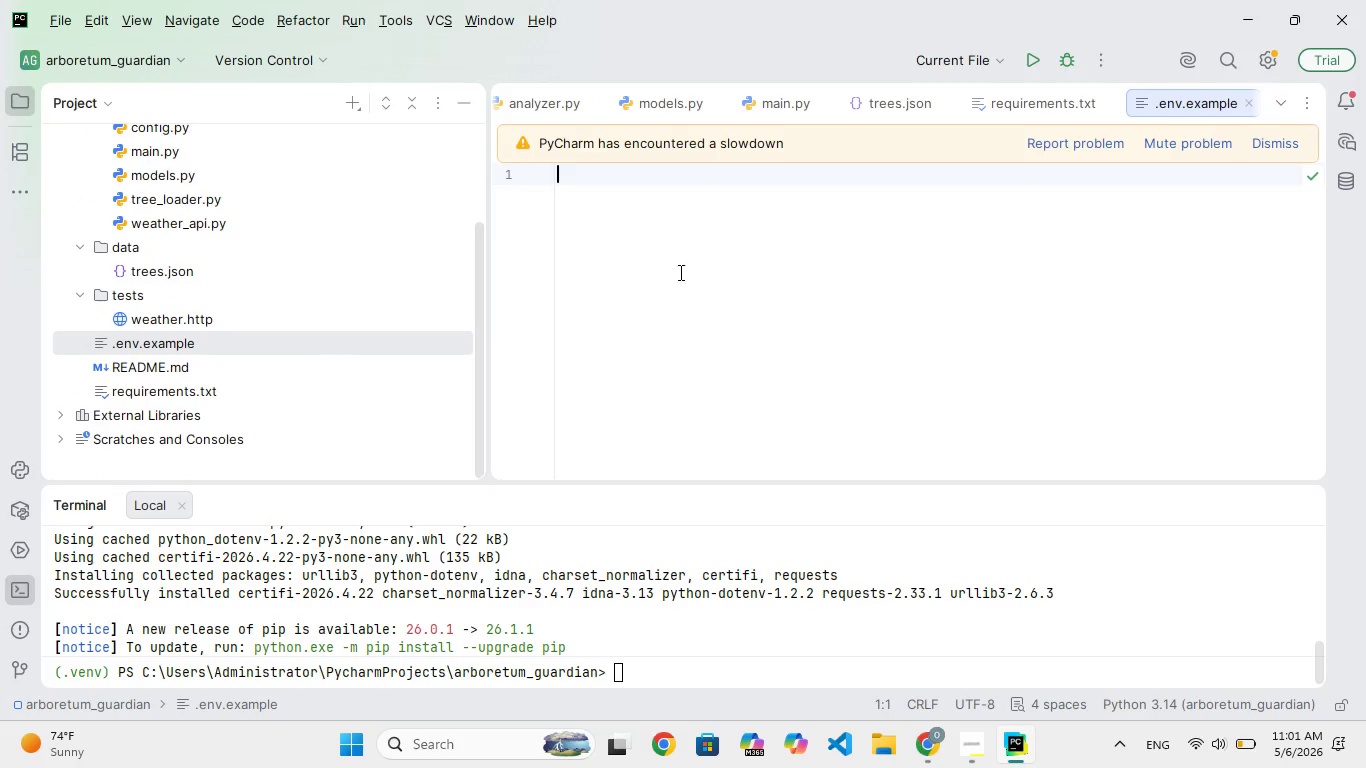 
left_click([723, 256])
 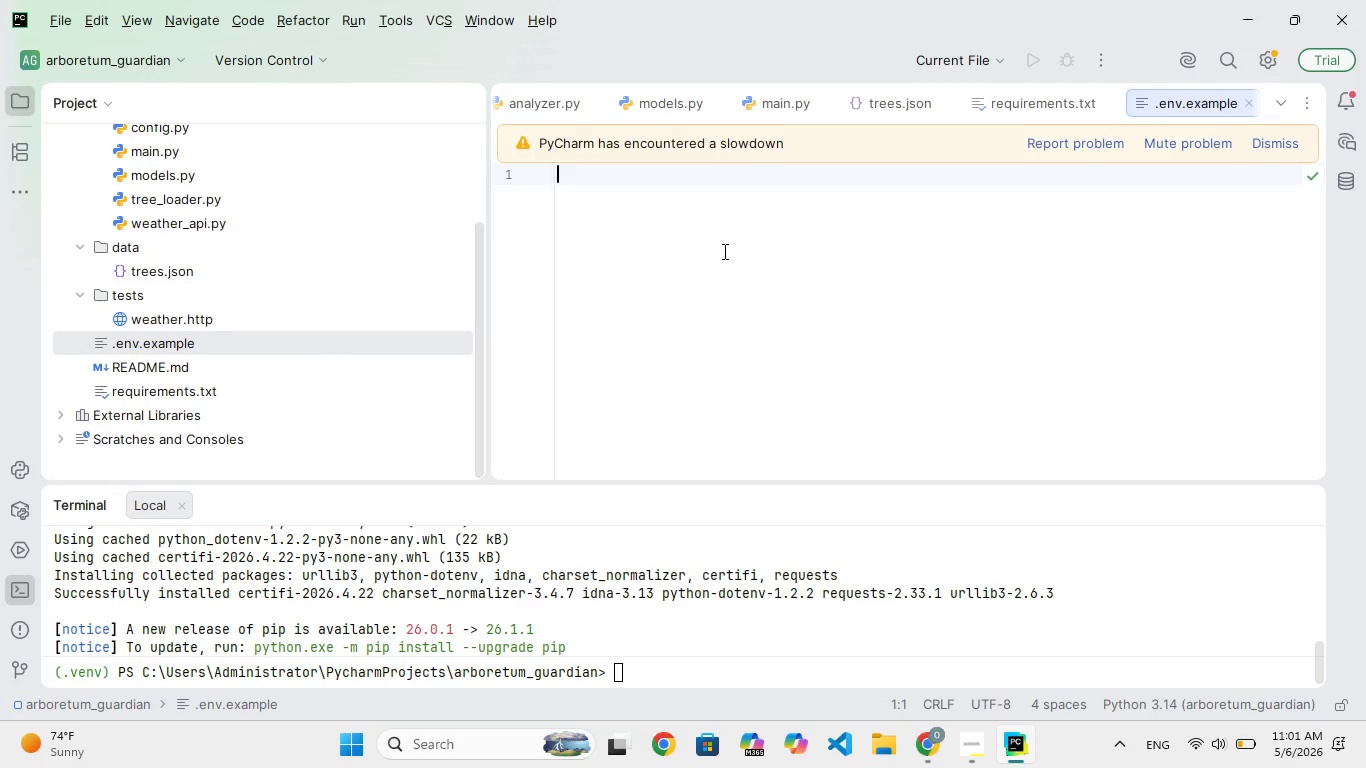 
type(WEARH)
key(Backspace)
key(Backspace)
 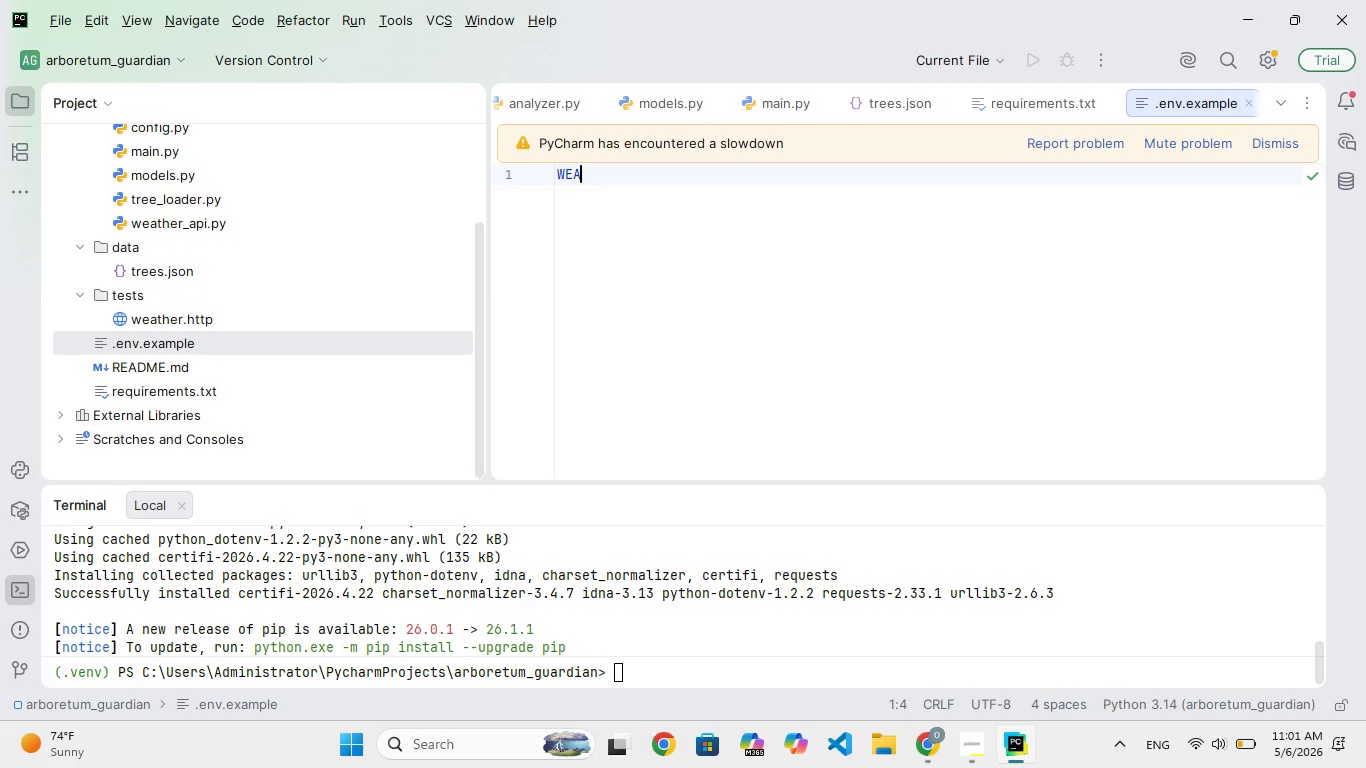 
type(THER_I_KEY=your_pi_key)
 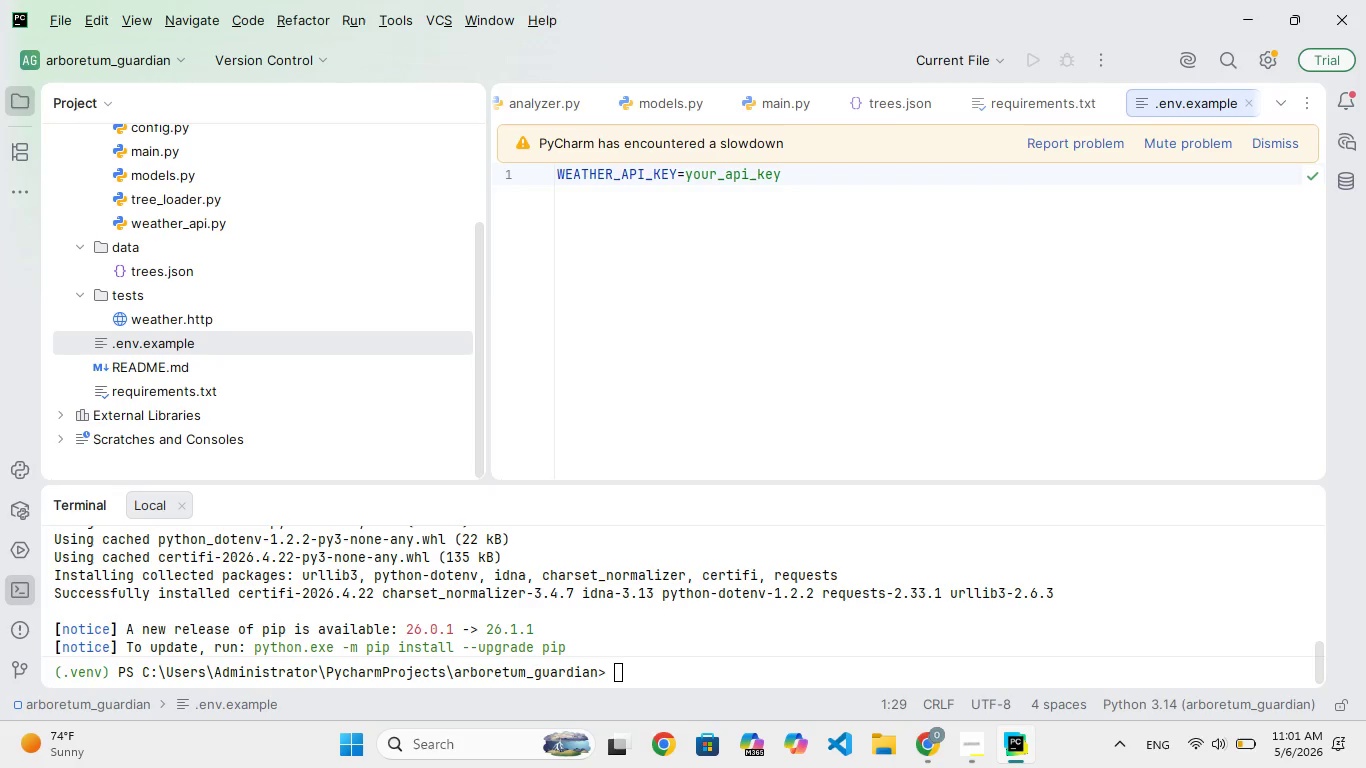 
 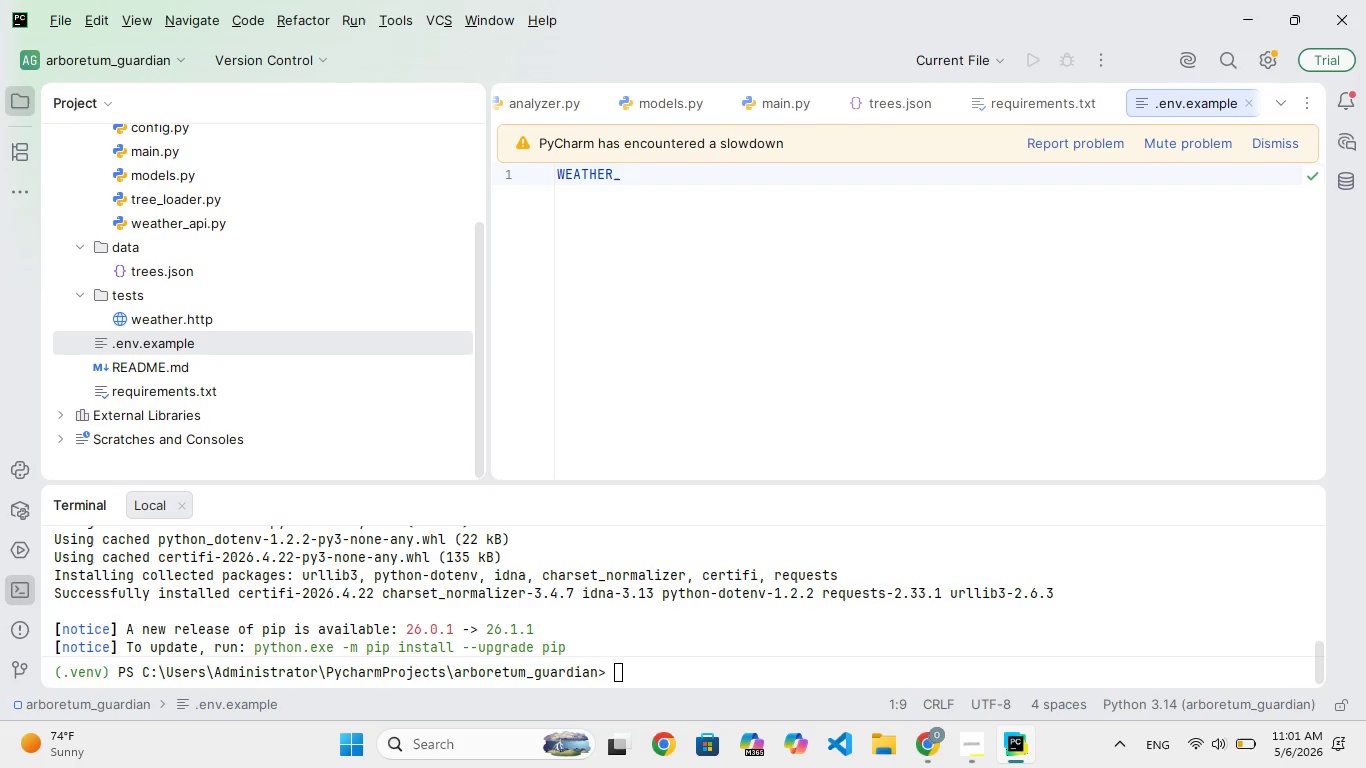 
hold_key(key=A, duration=0.31)
 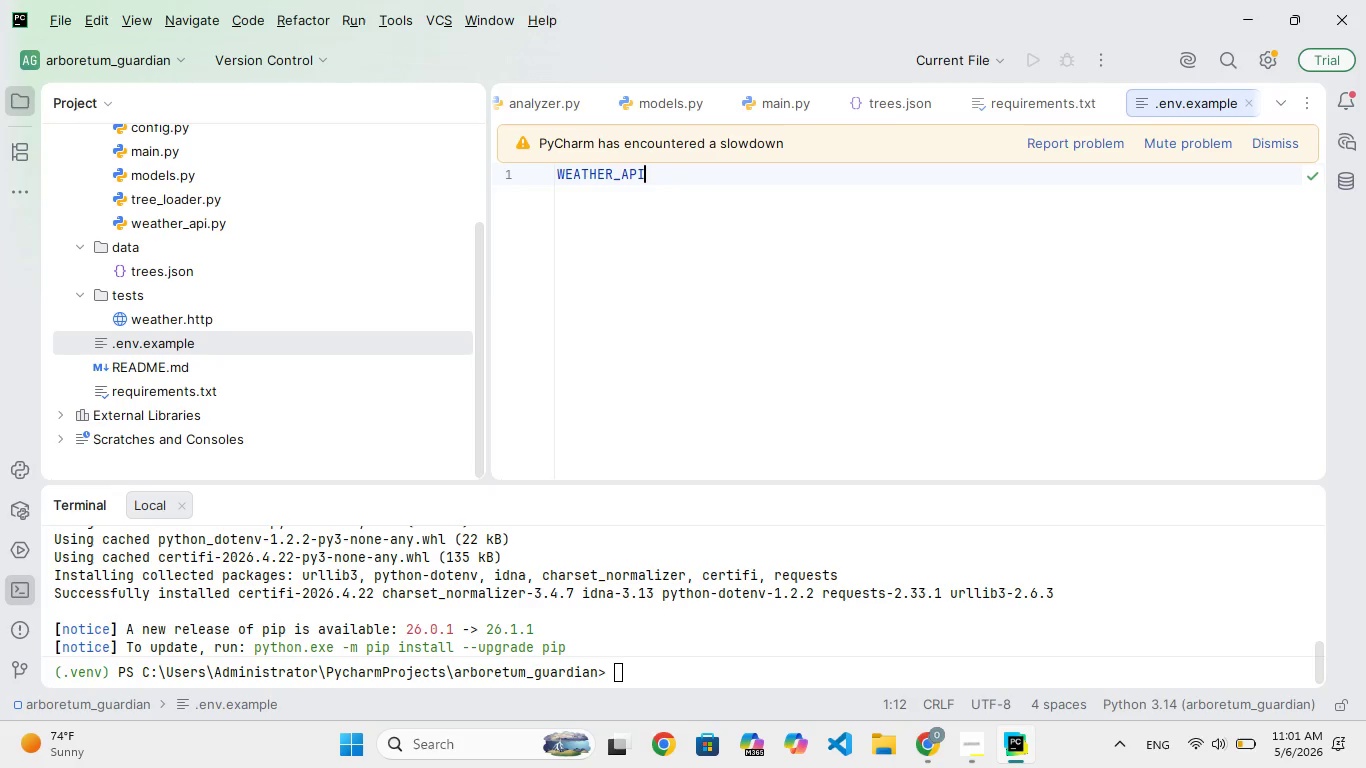 
hold_key(key=A, duration=0.44)
 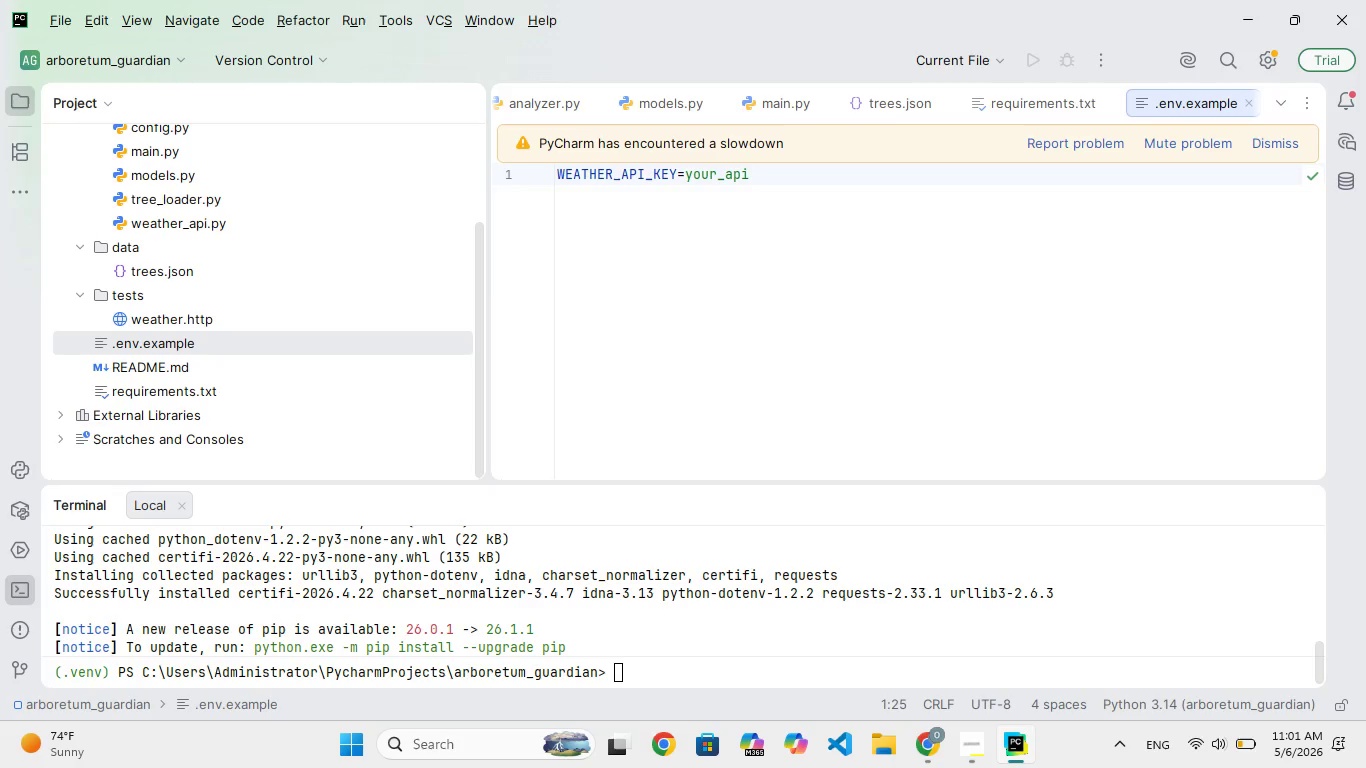 
key(Enter)
 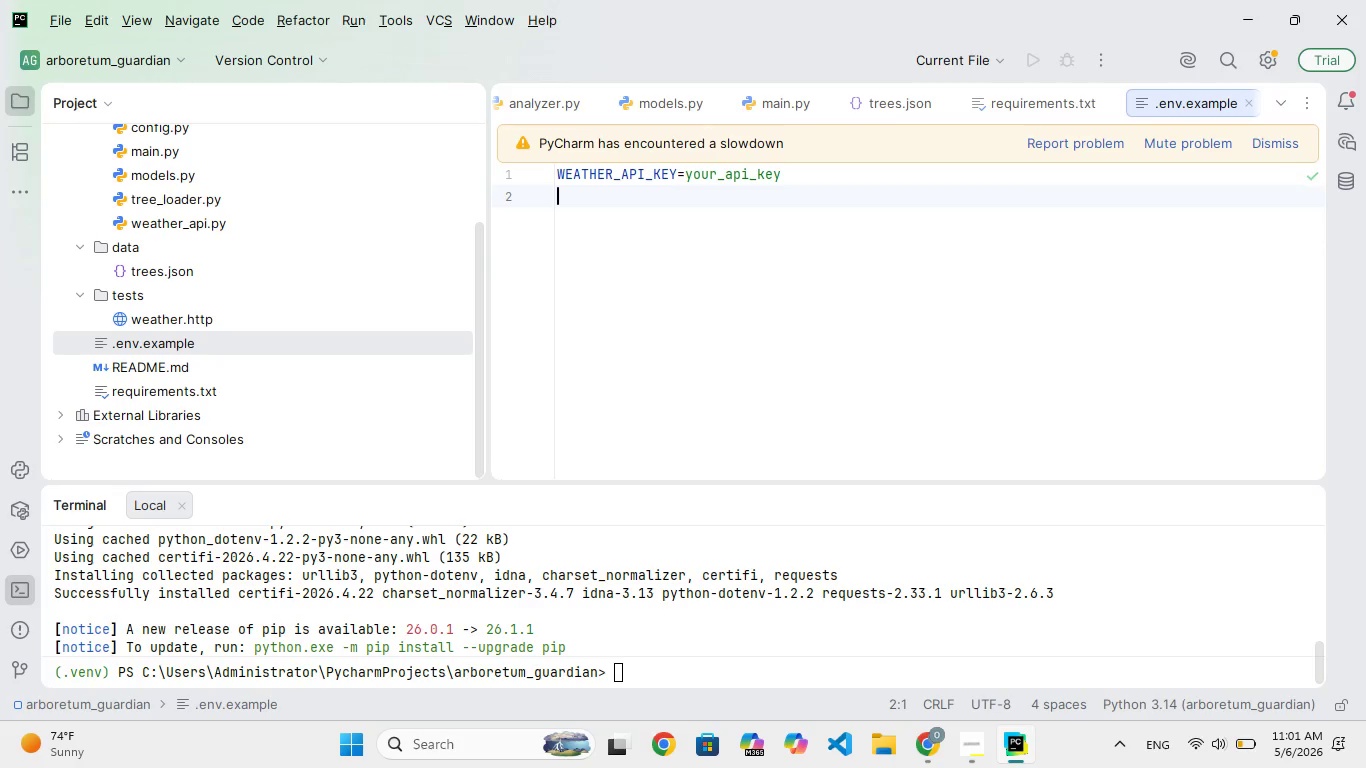 
type(BASE_UL=HTTP)
key(Backspace)
key(Backspace)
key(Backspace)
key(Backspace)
type(https://ai.openweathermap)
 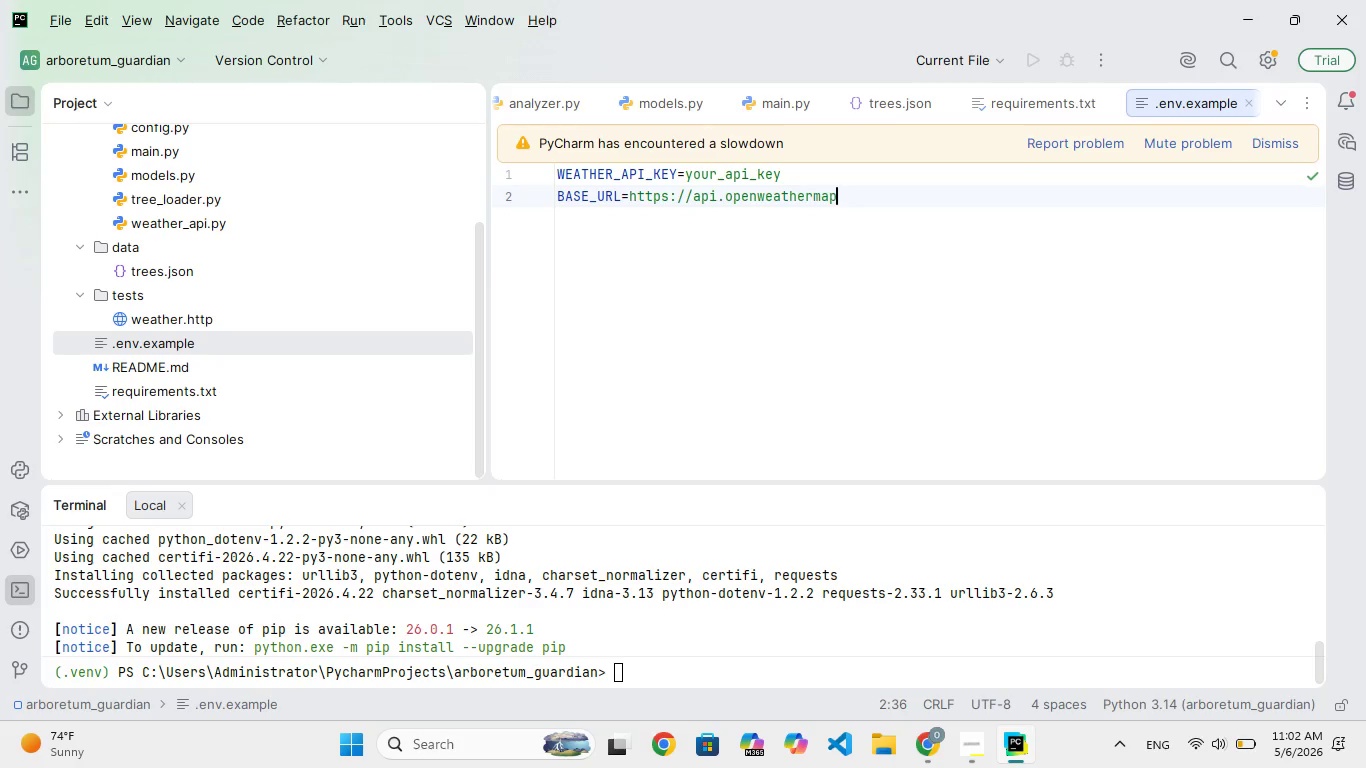 
wait(7.64)
 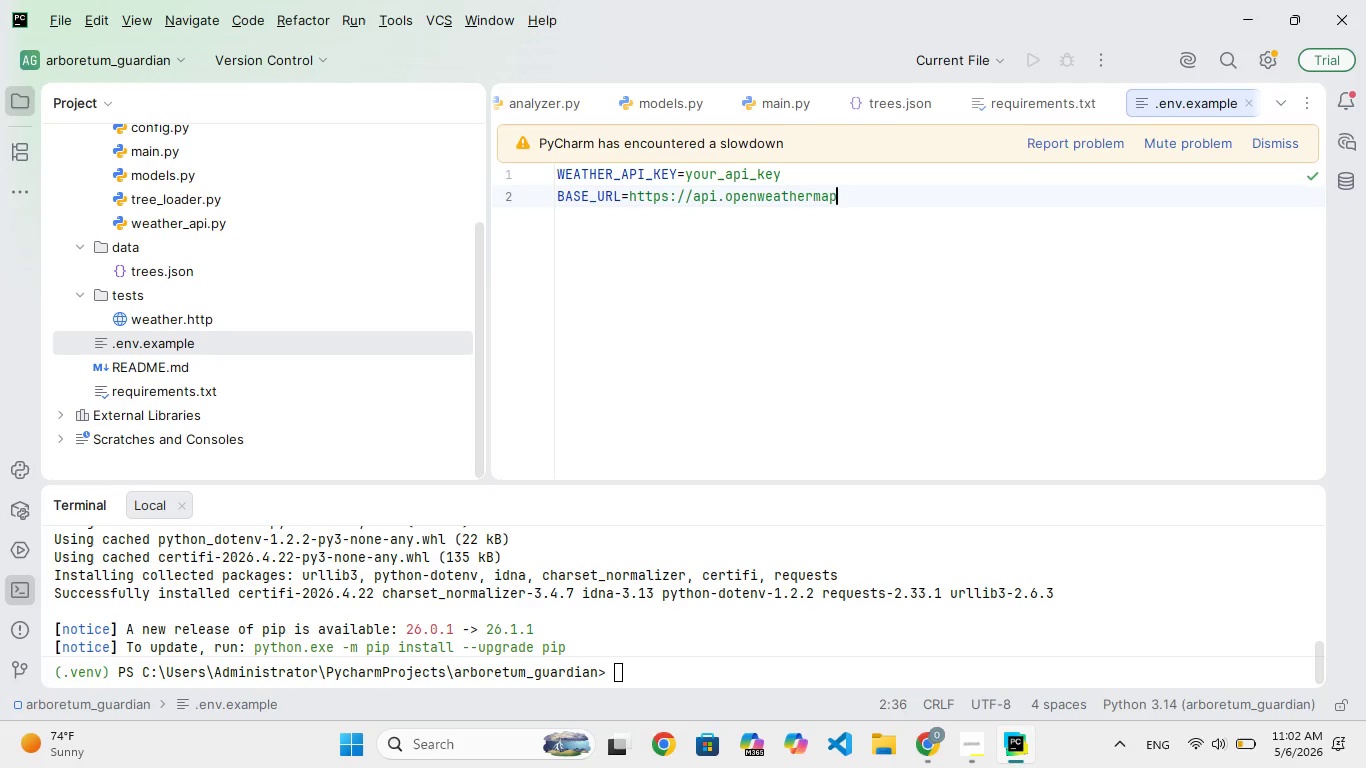 
type(.org/)
 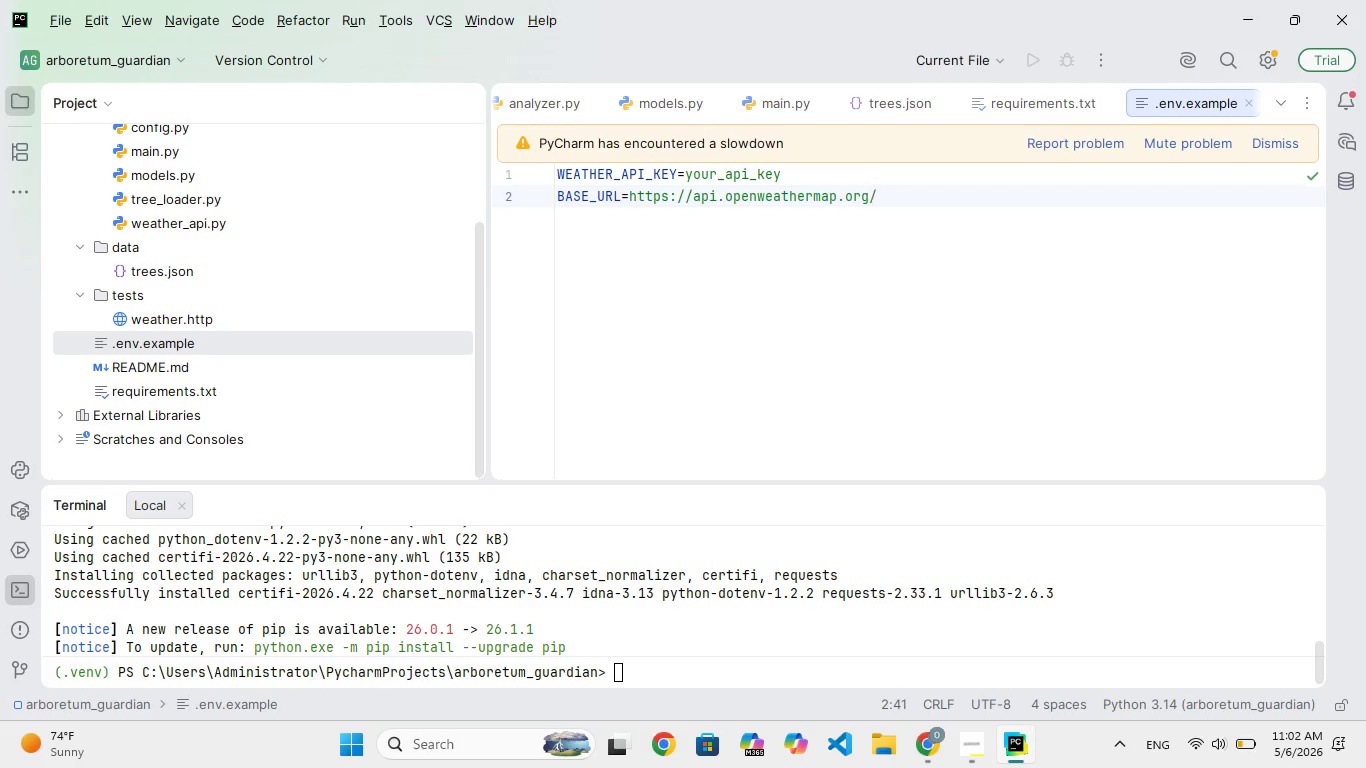 
type(data/2.5/forcast)
 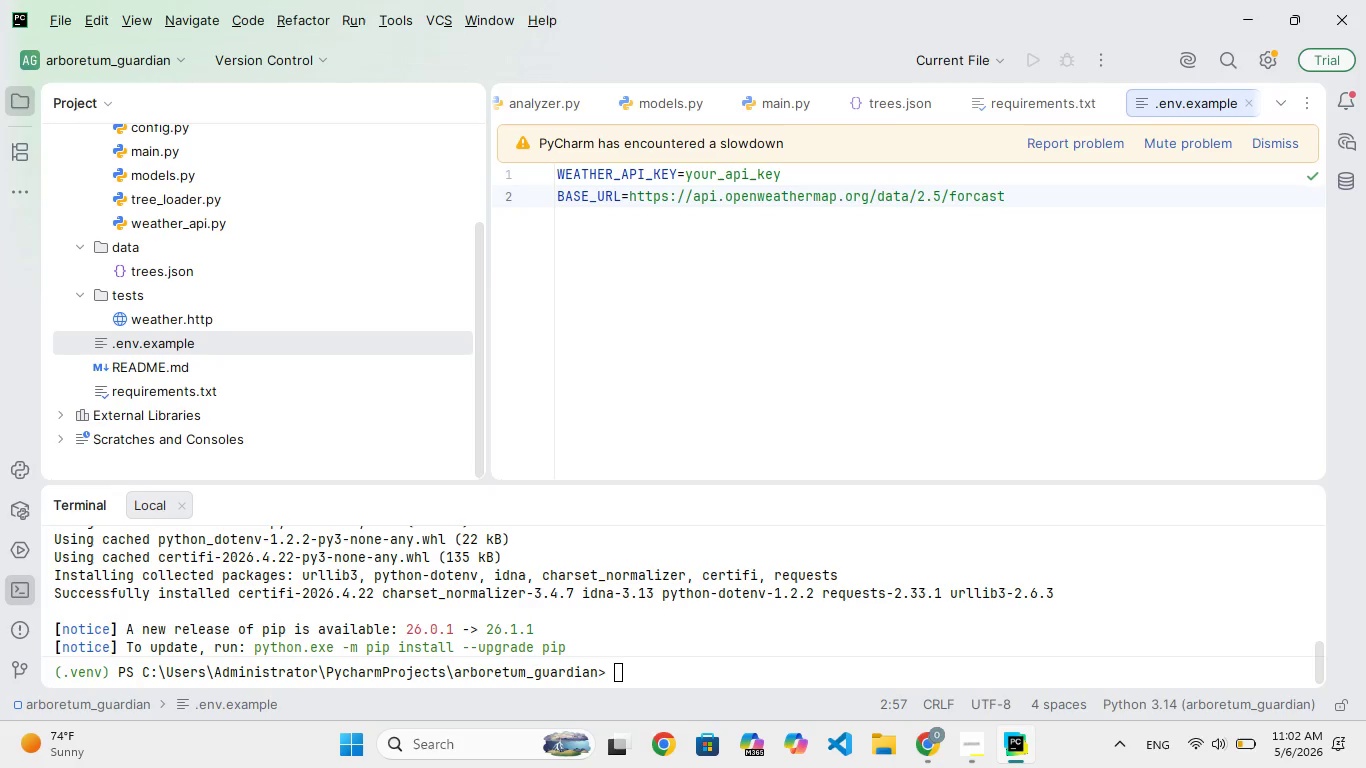 
key(ArrowLeft)
 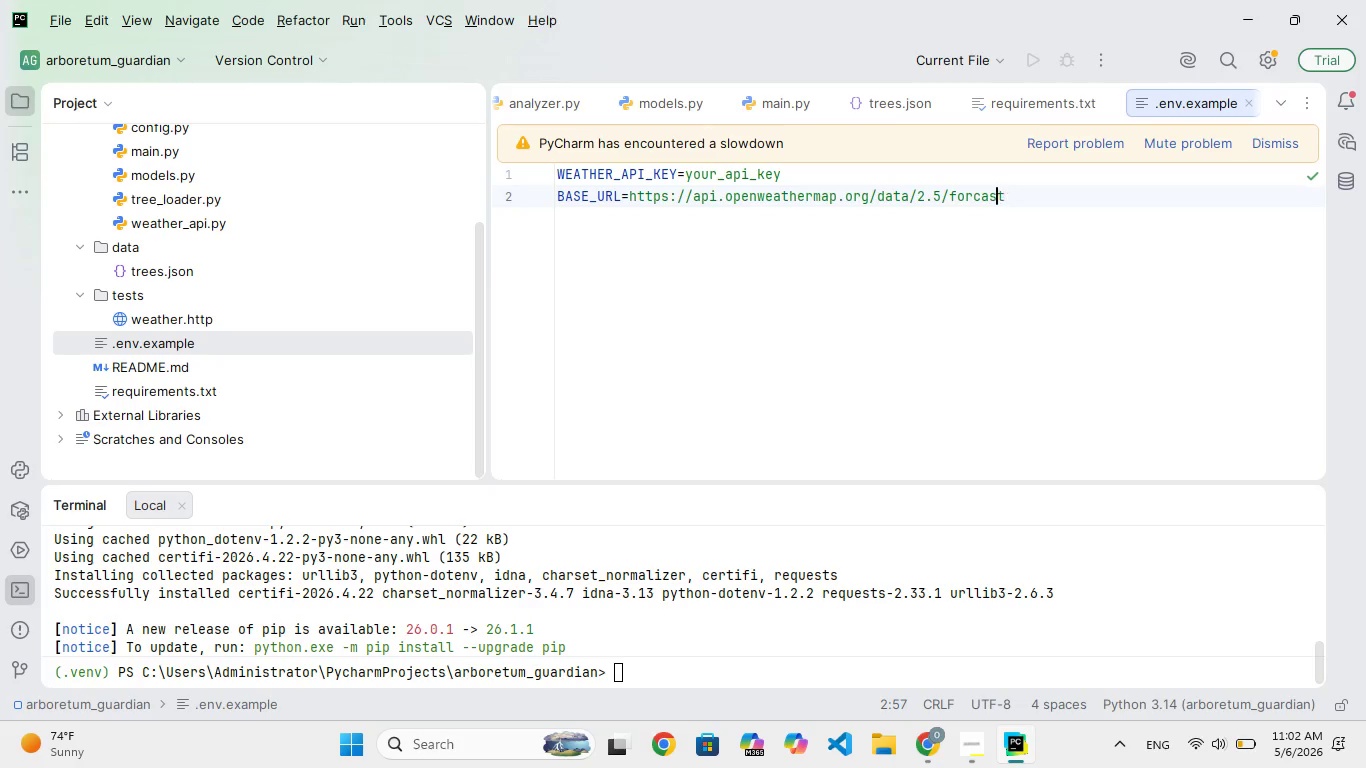 
key(ArrowLeft)
 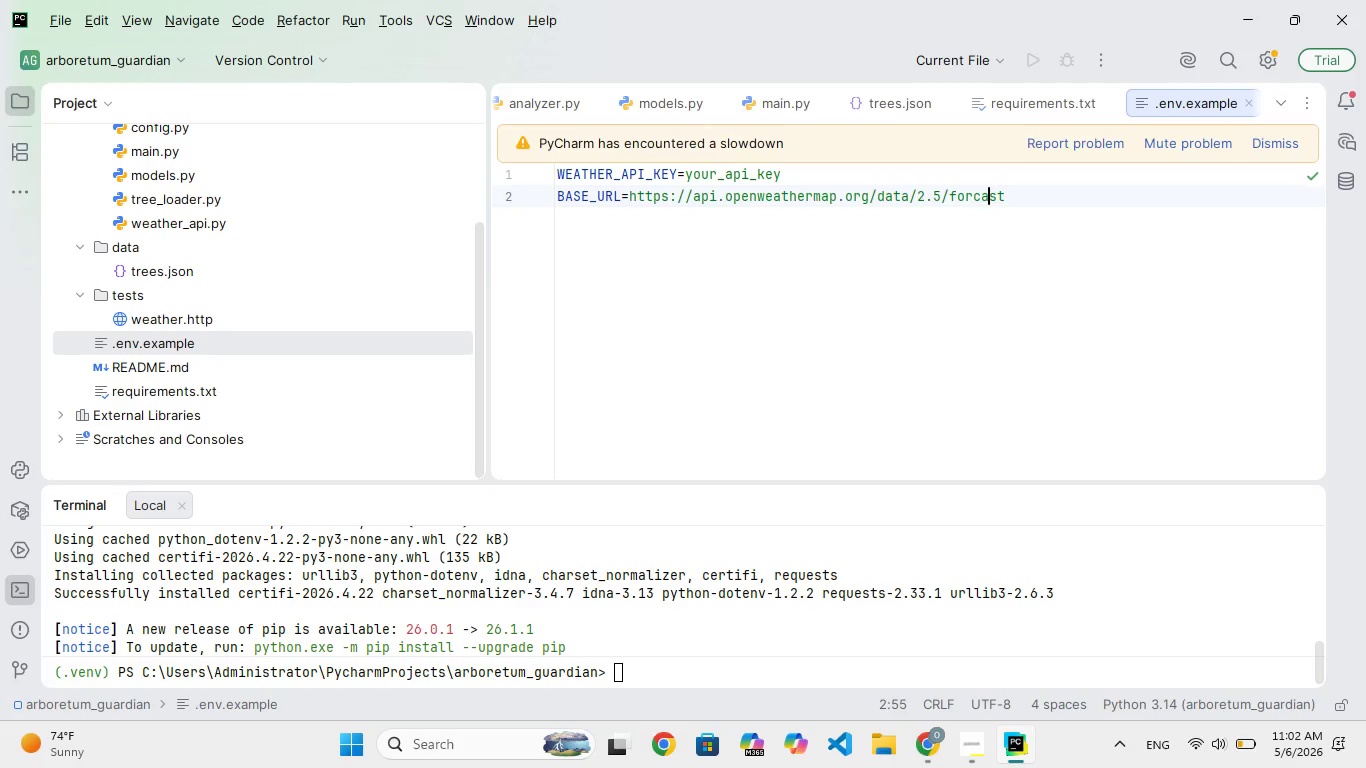 
key(ArrowLeft)
 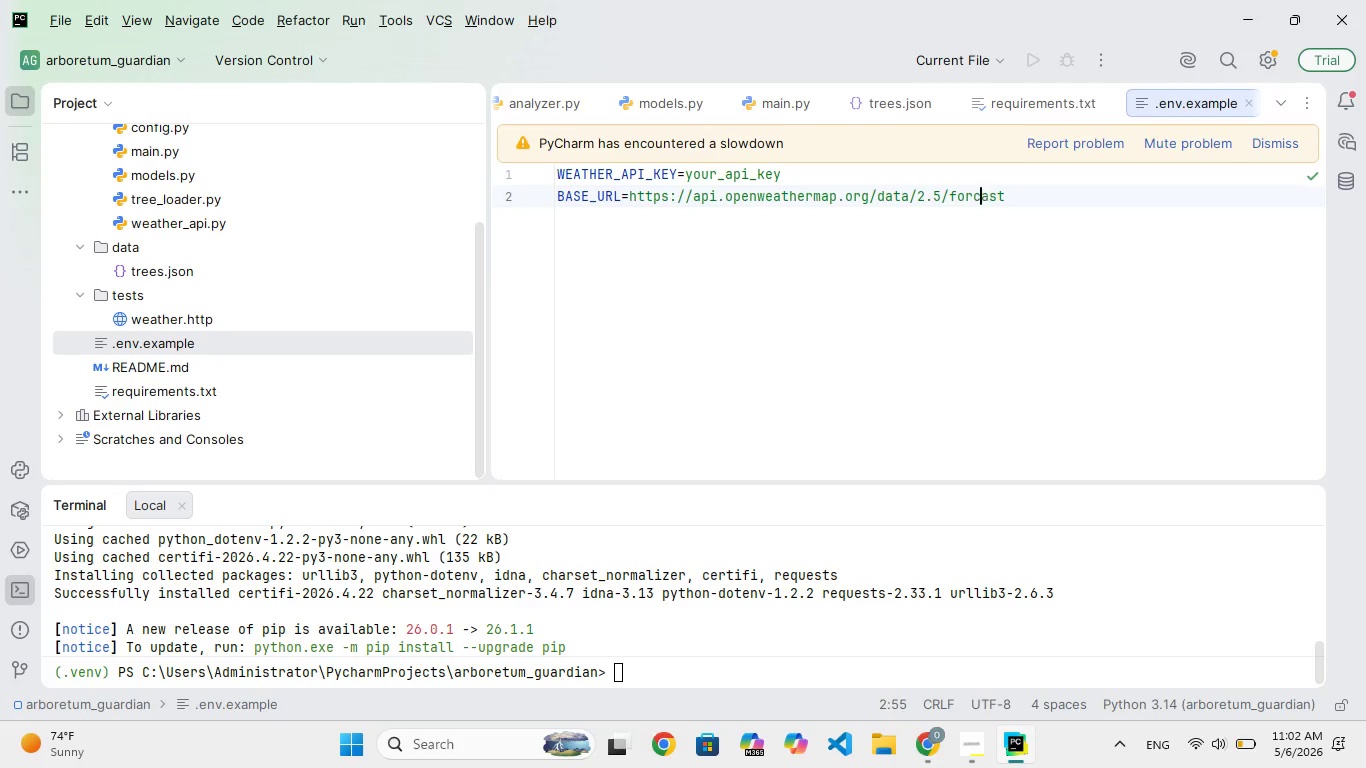 
key(ArrowLeft)
 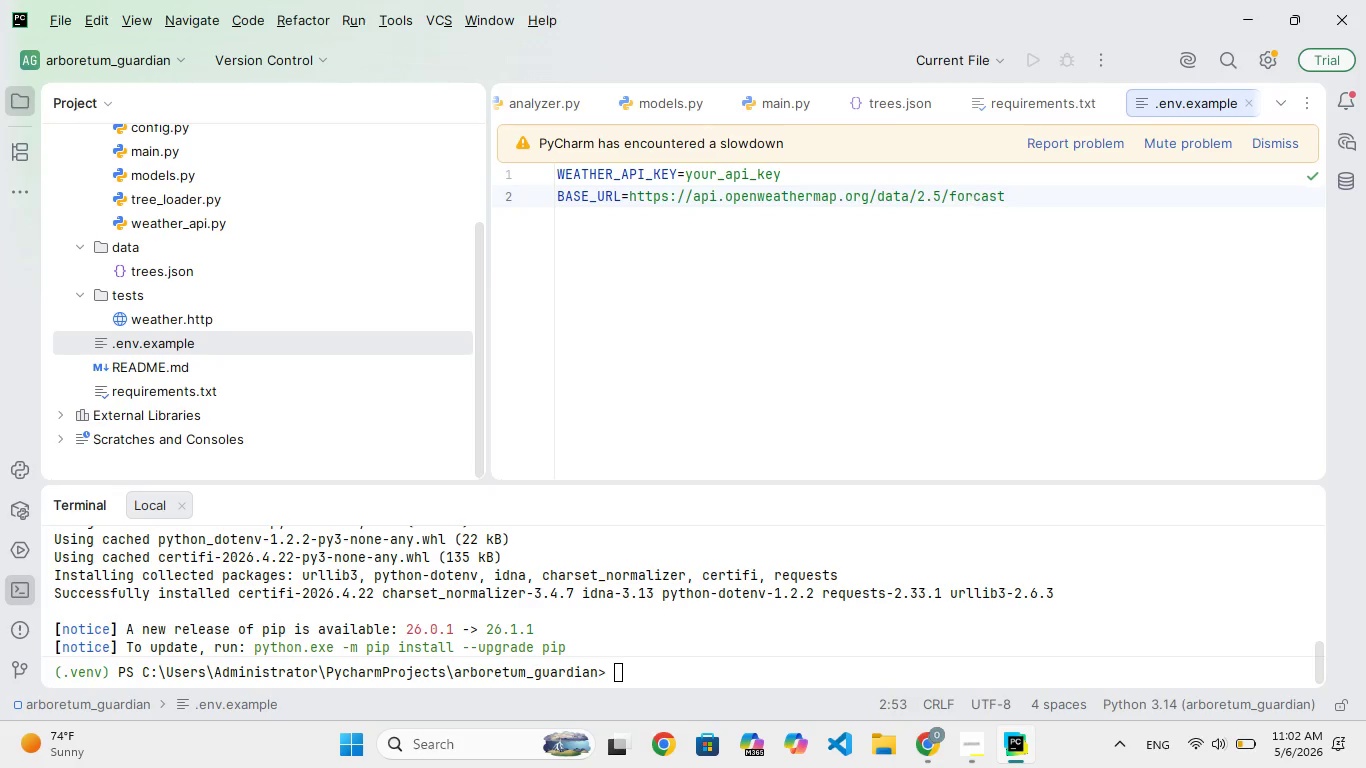 
key(E)
 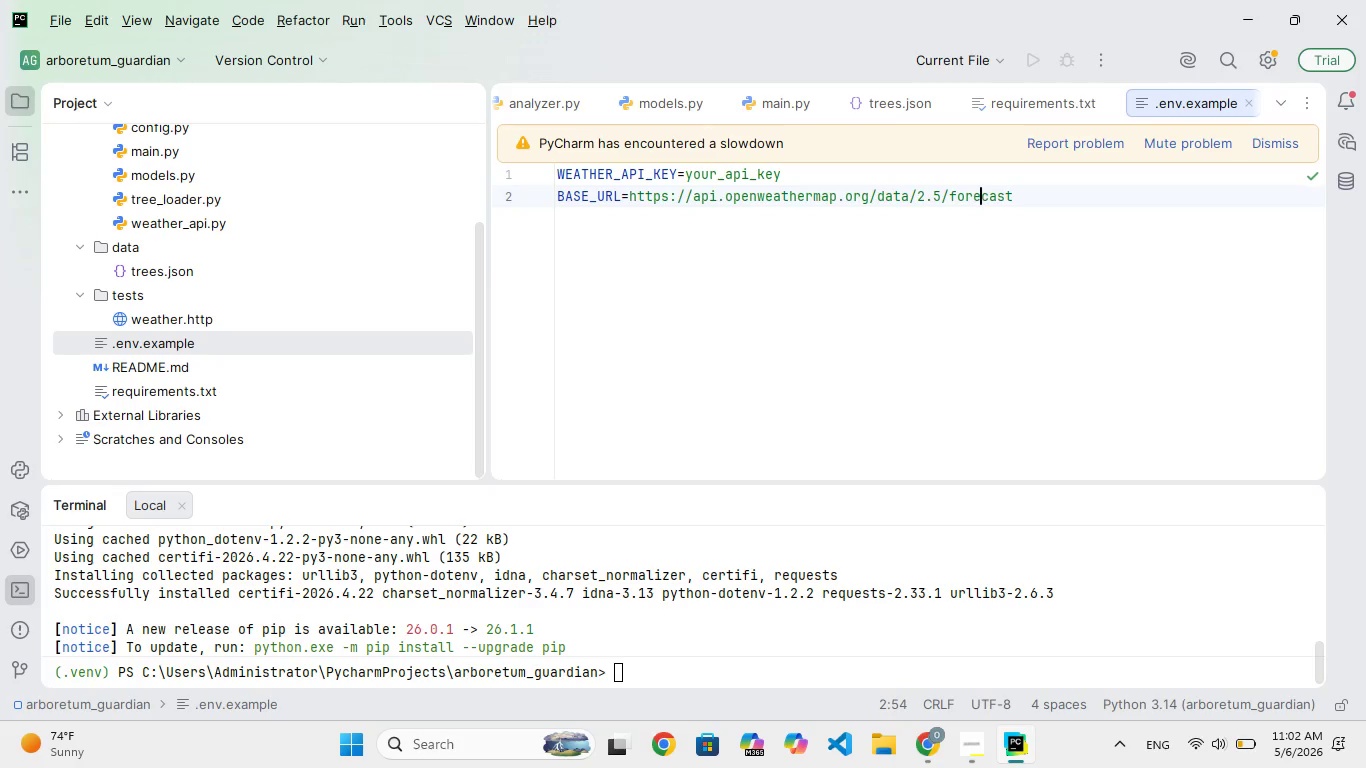 
hold_key(key=ArrowRight, duration=0.95)
 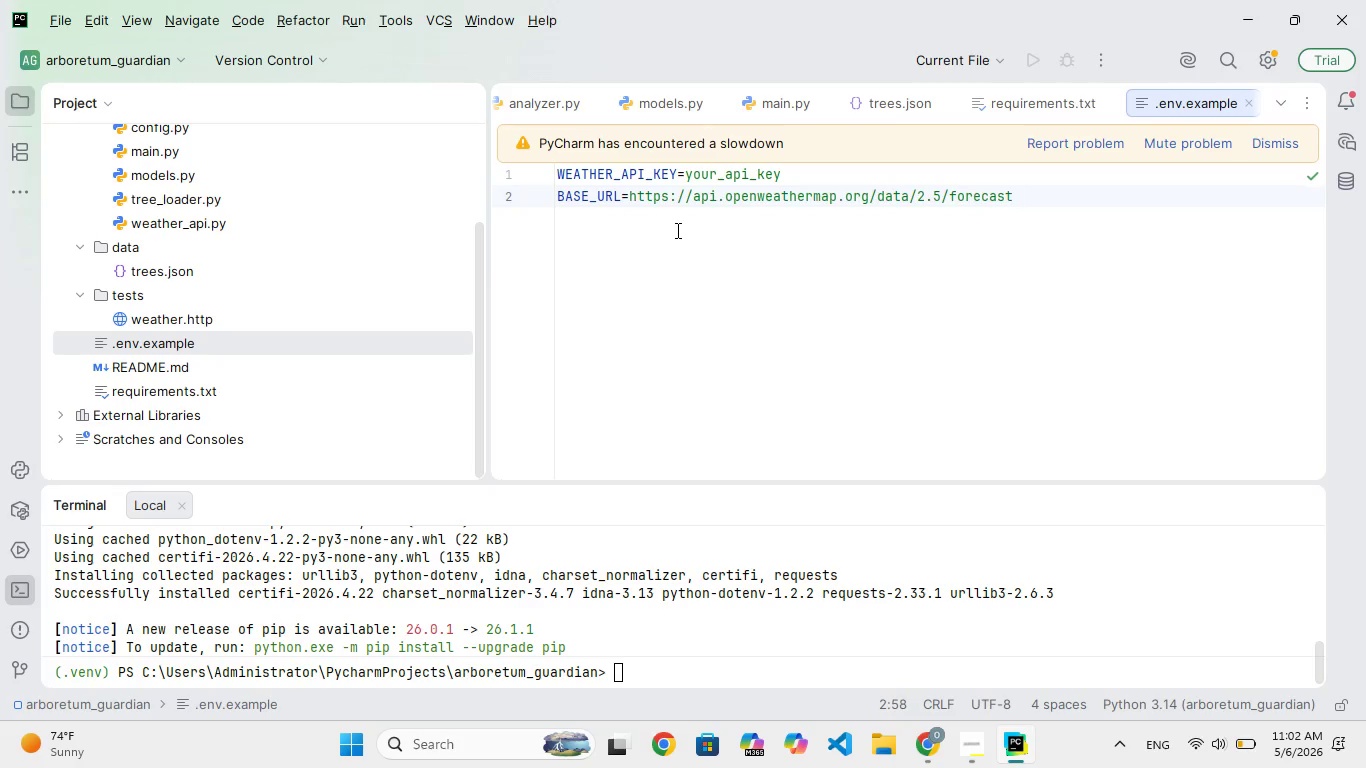 
key(Enter)
 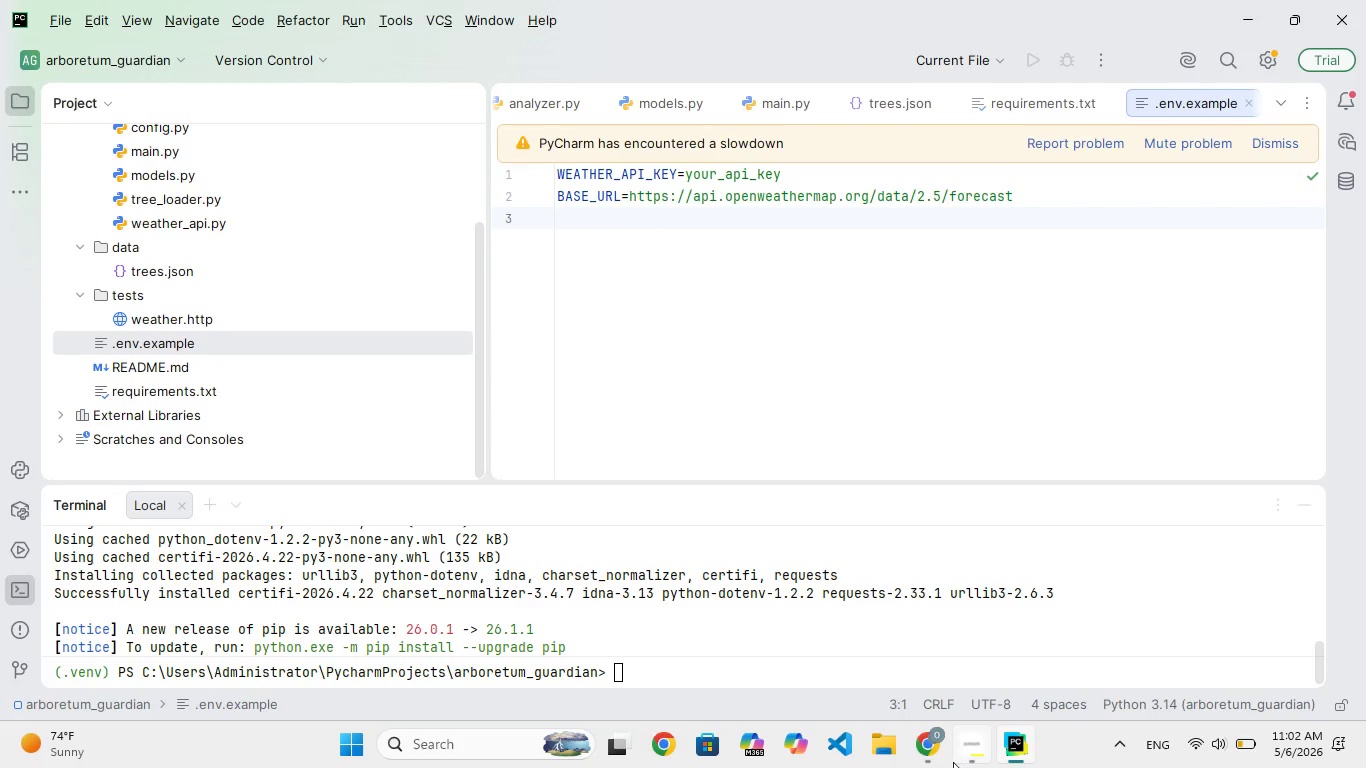 
left_click([941, 755])
 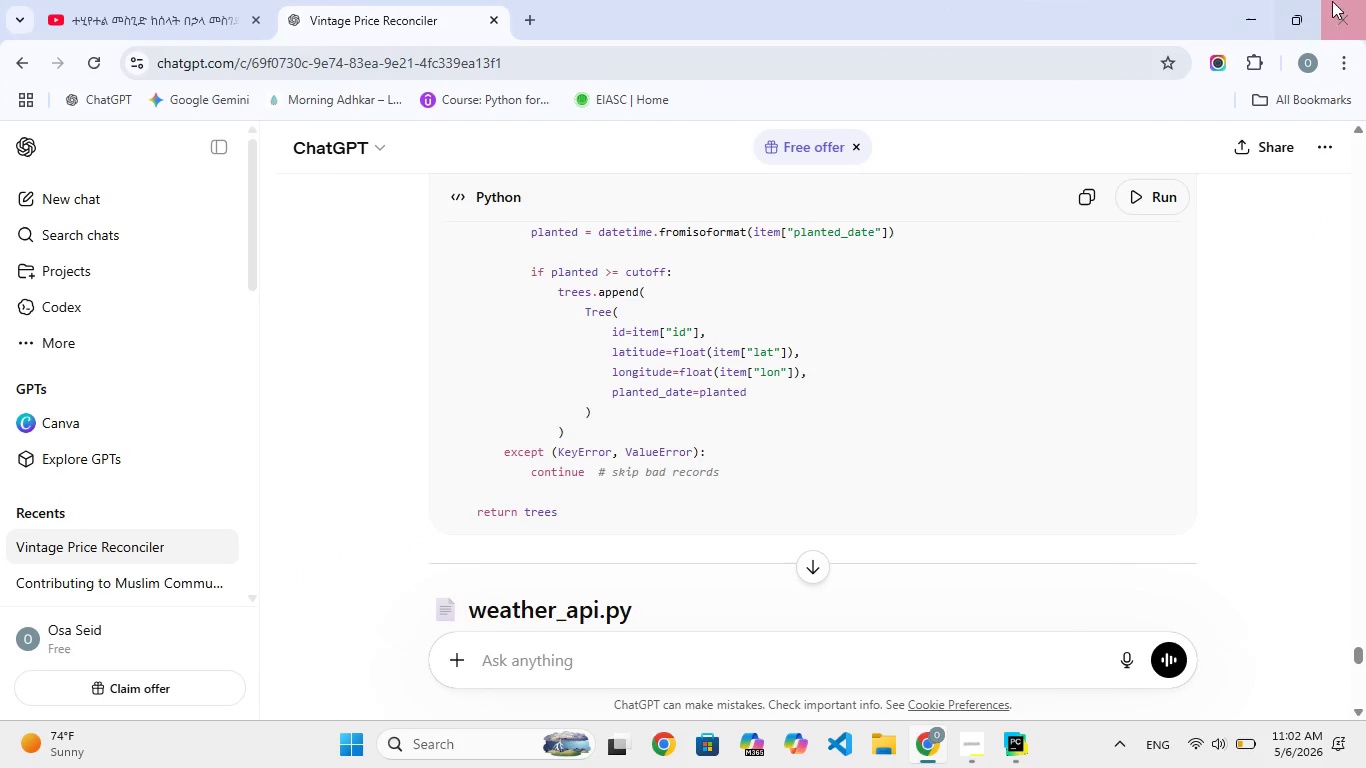 
left_click([1360, 5])
 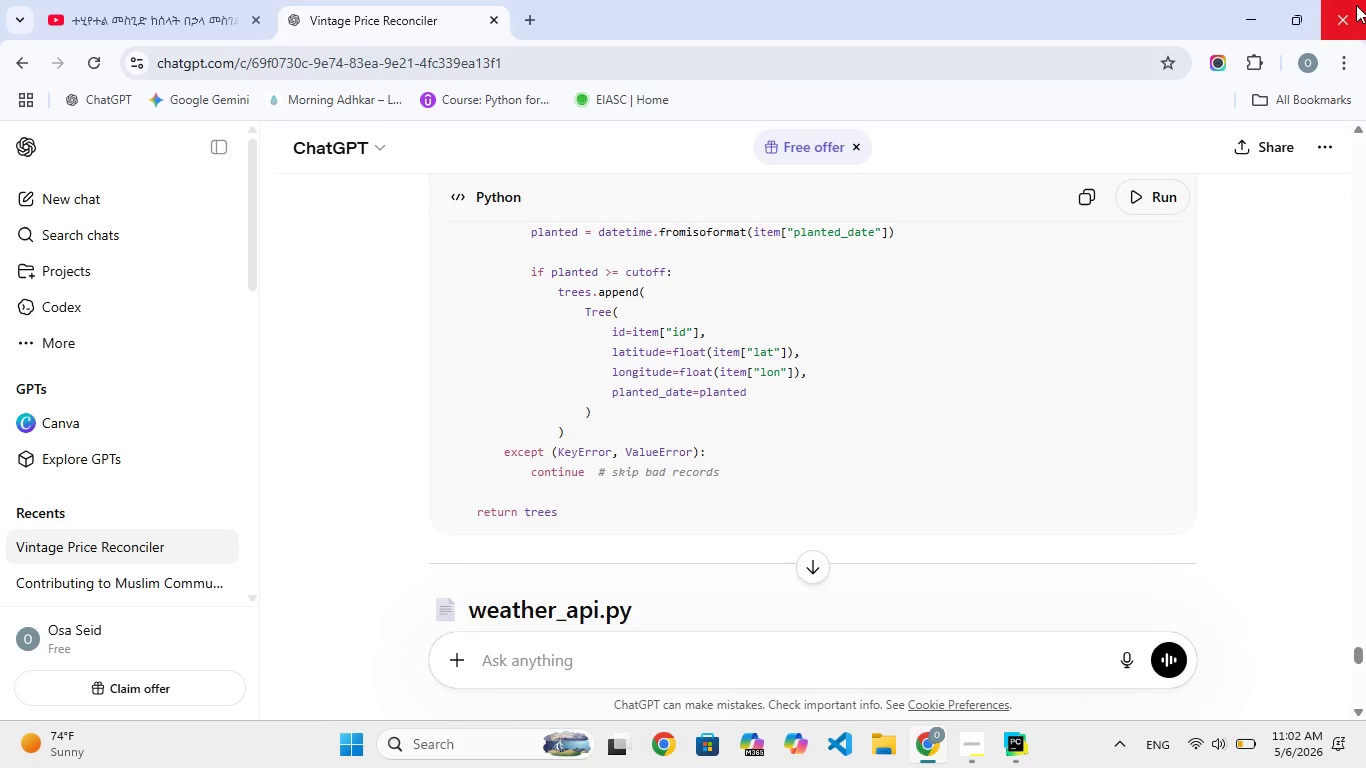 
left_click([1356, 5])
 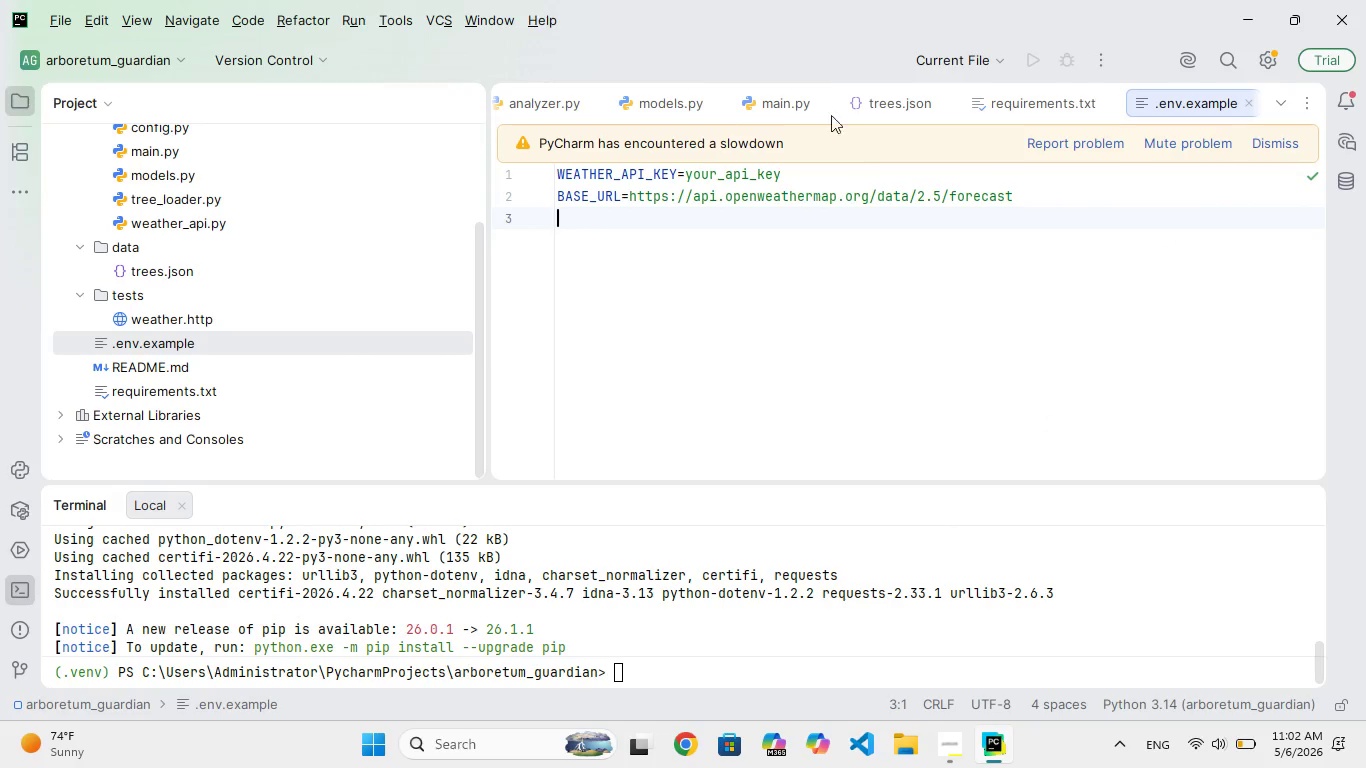 
left_click([807, 234])
 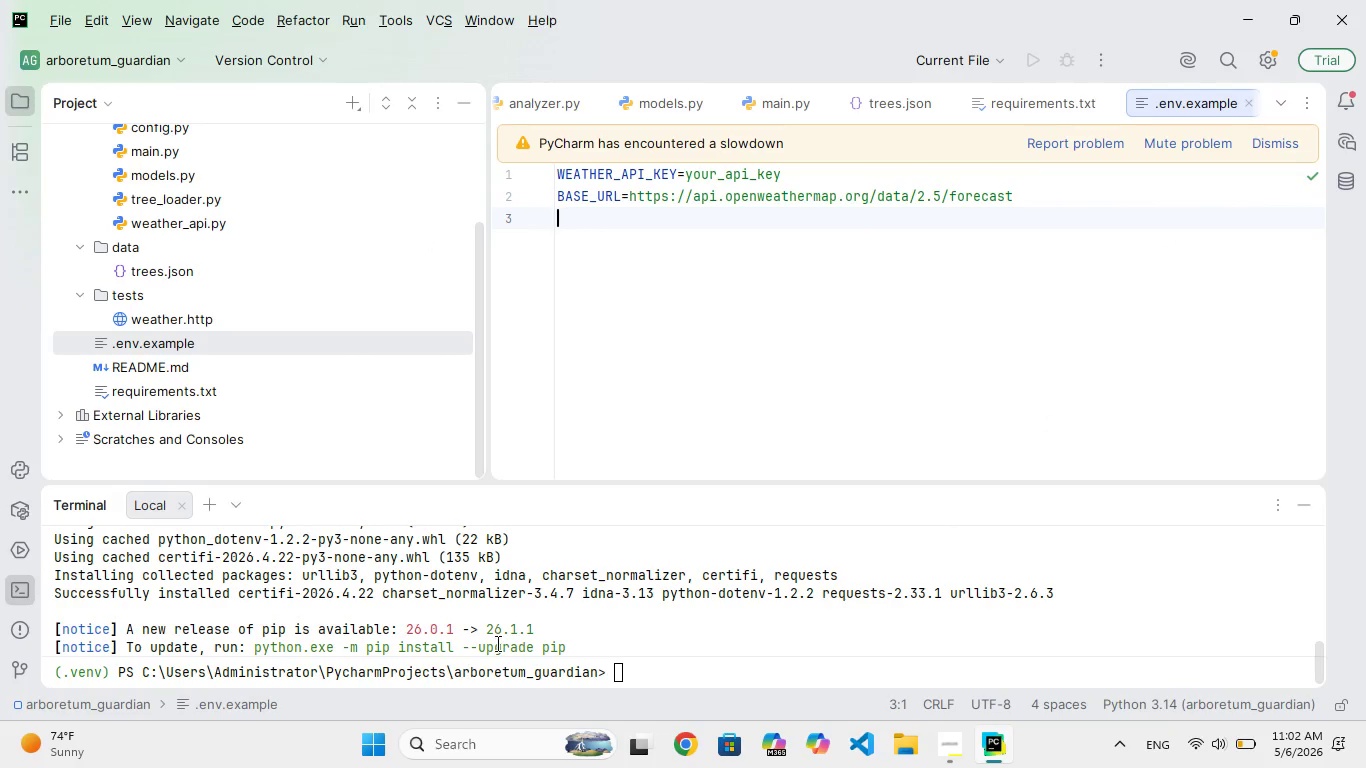 
mouse_move([965, 747])
 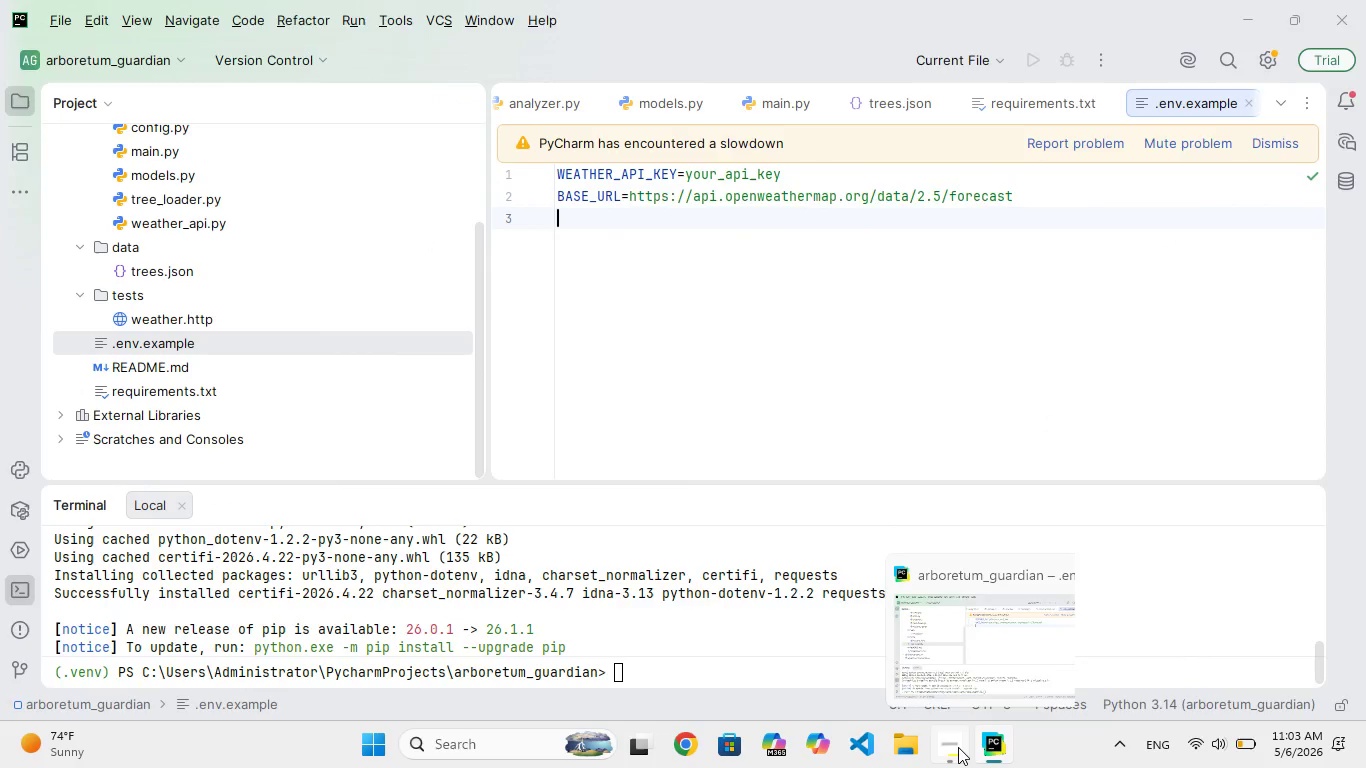 
left_click([958, 747])